 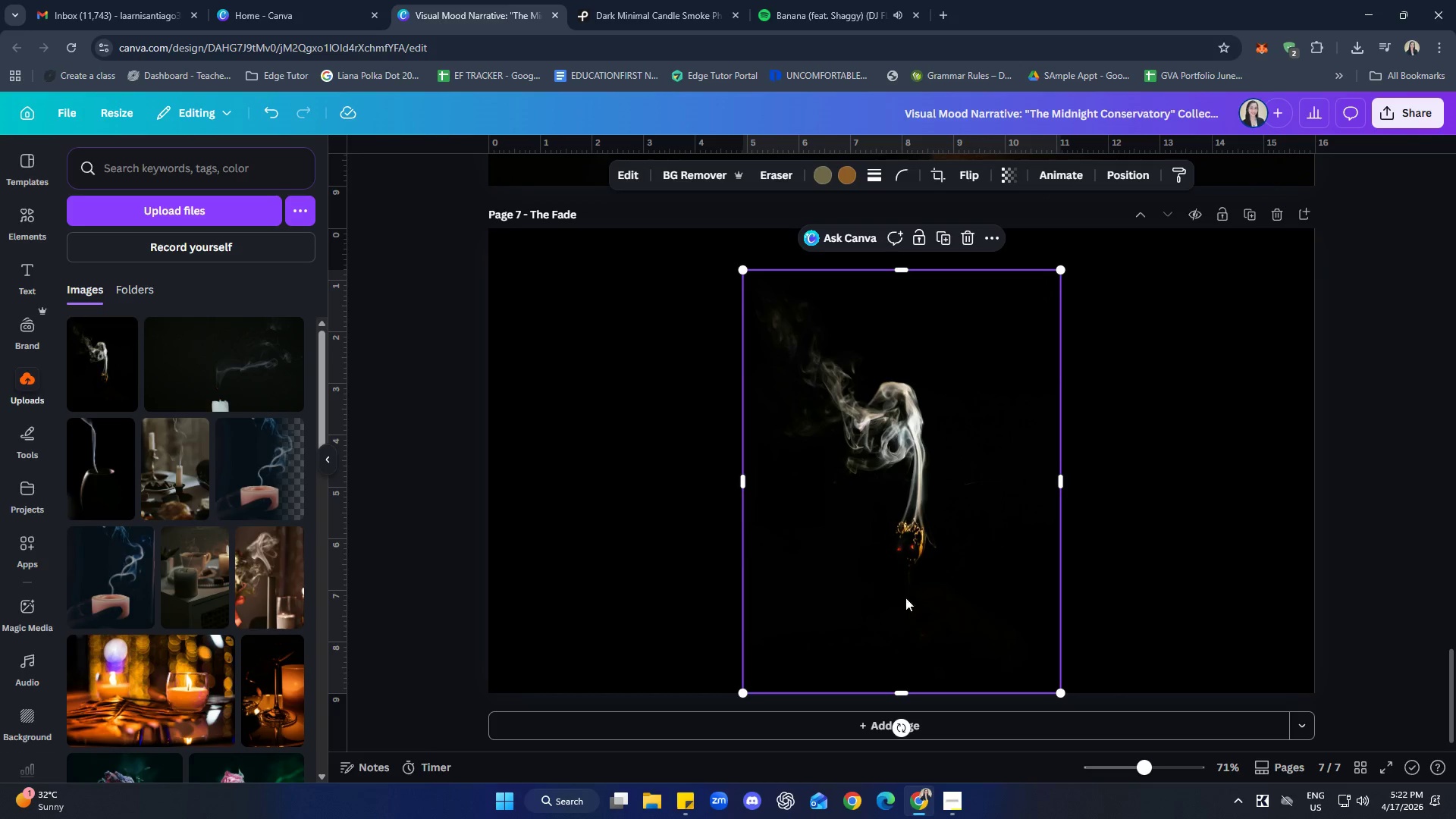 
left_click_drag(start_coordinate=[905, 522], to_coordinate=[900, 573])
 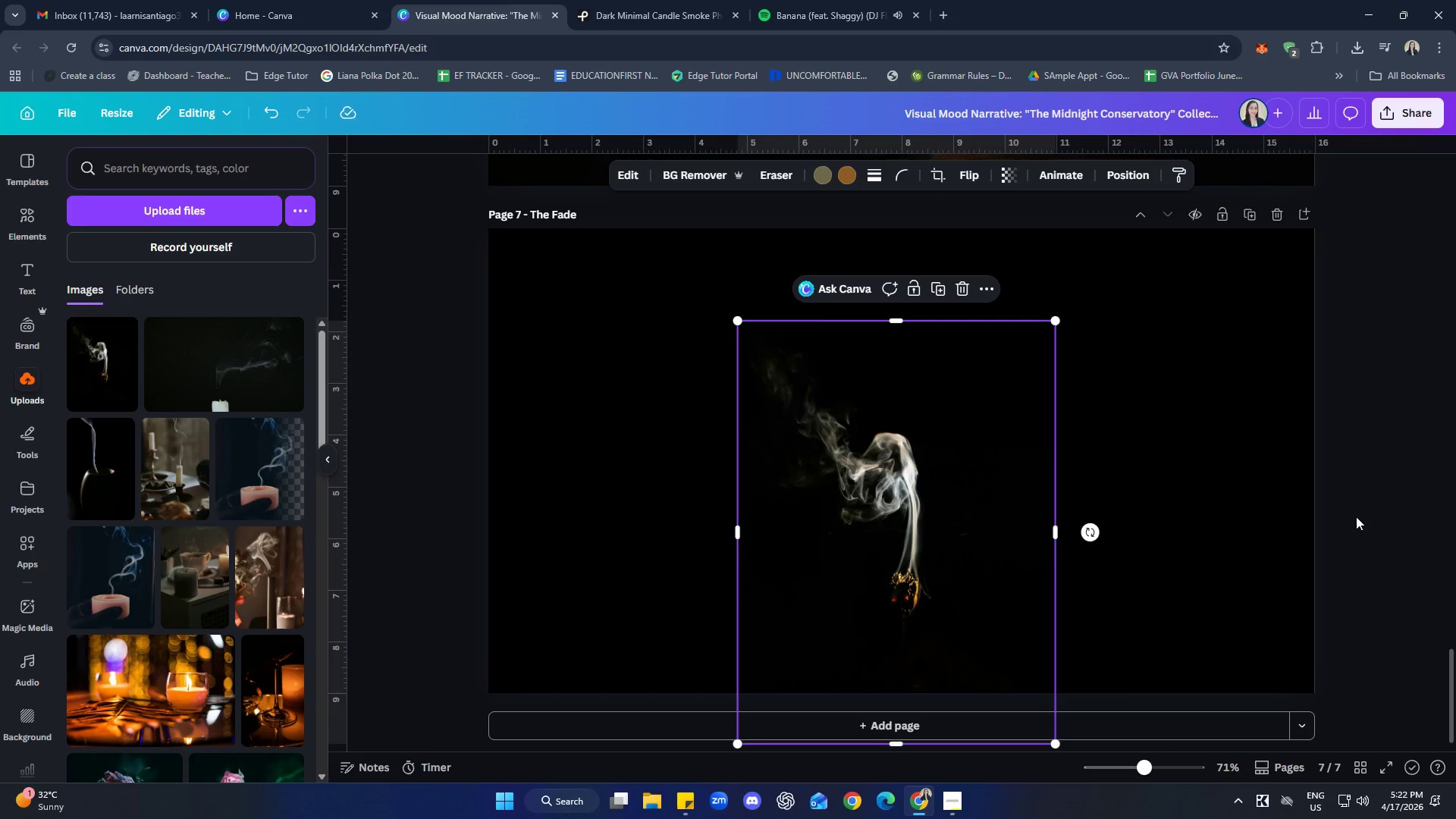 
left_click([1357, 512])
 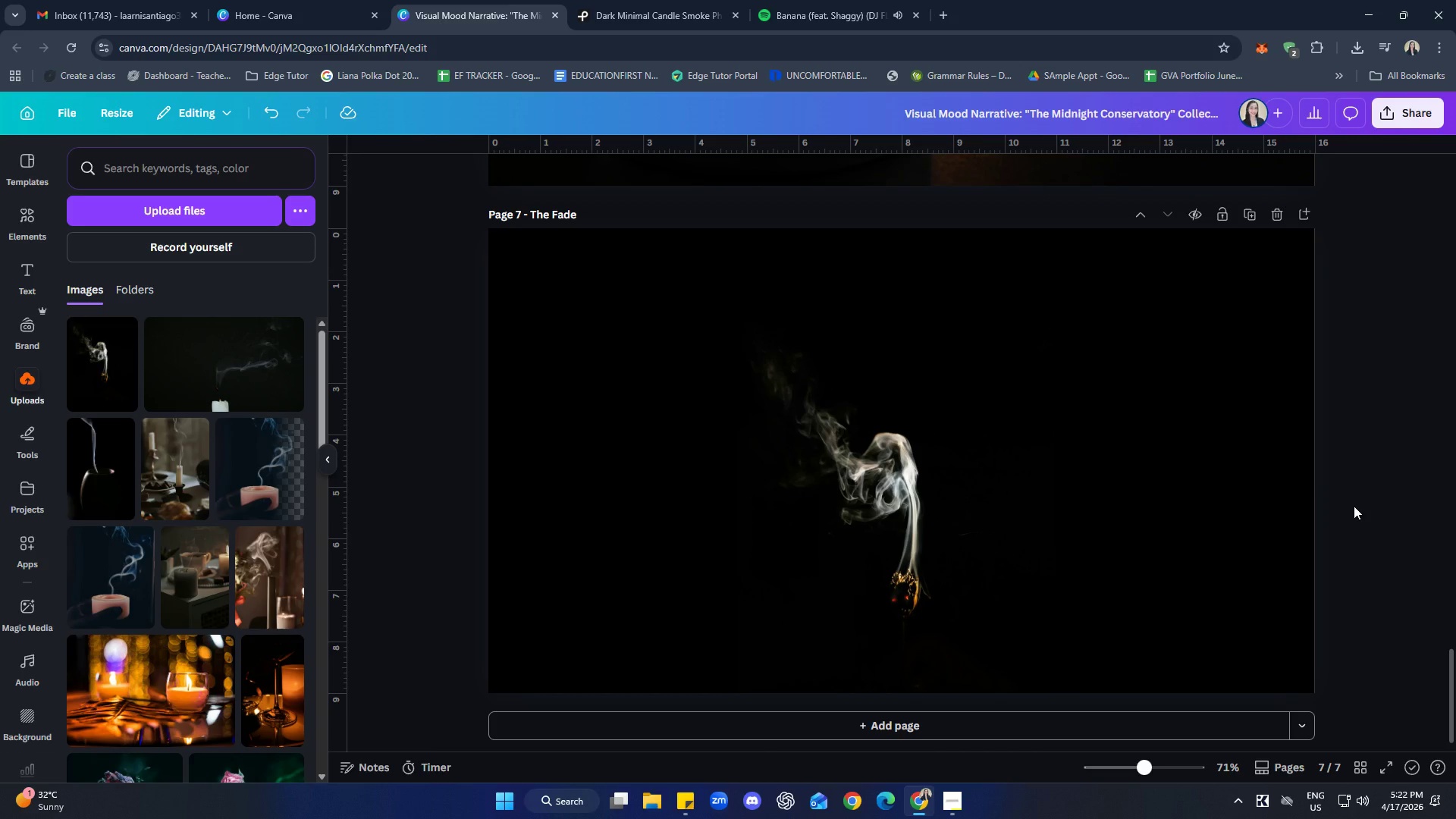 
wait(5.59)
 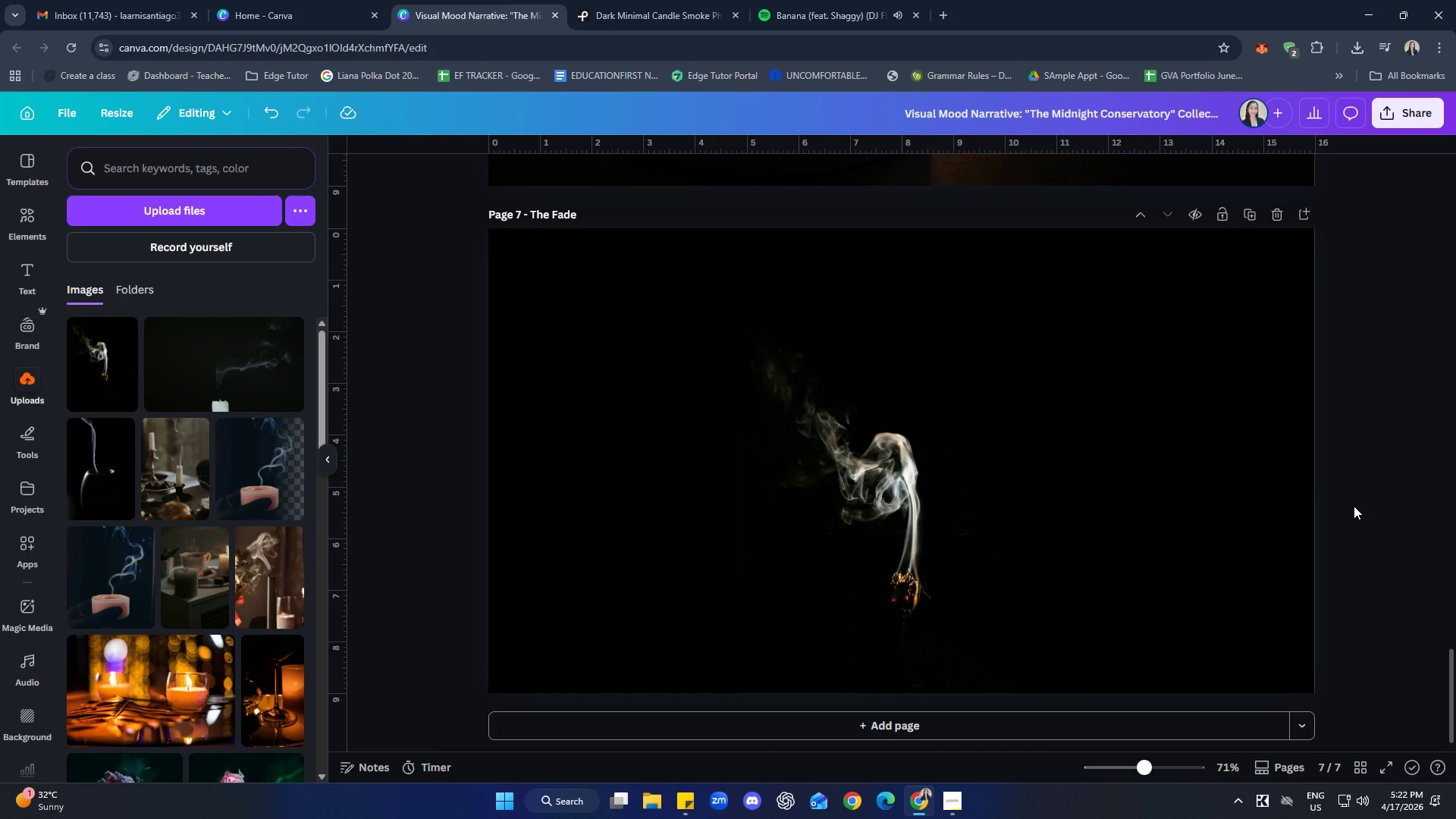 
left_click_drag(start_coordinate=[907, 584], to_coordinate=[1018, 484])
 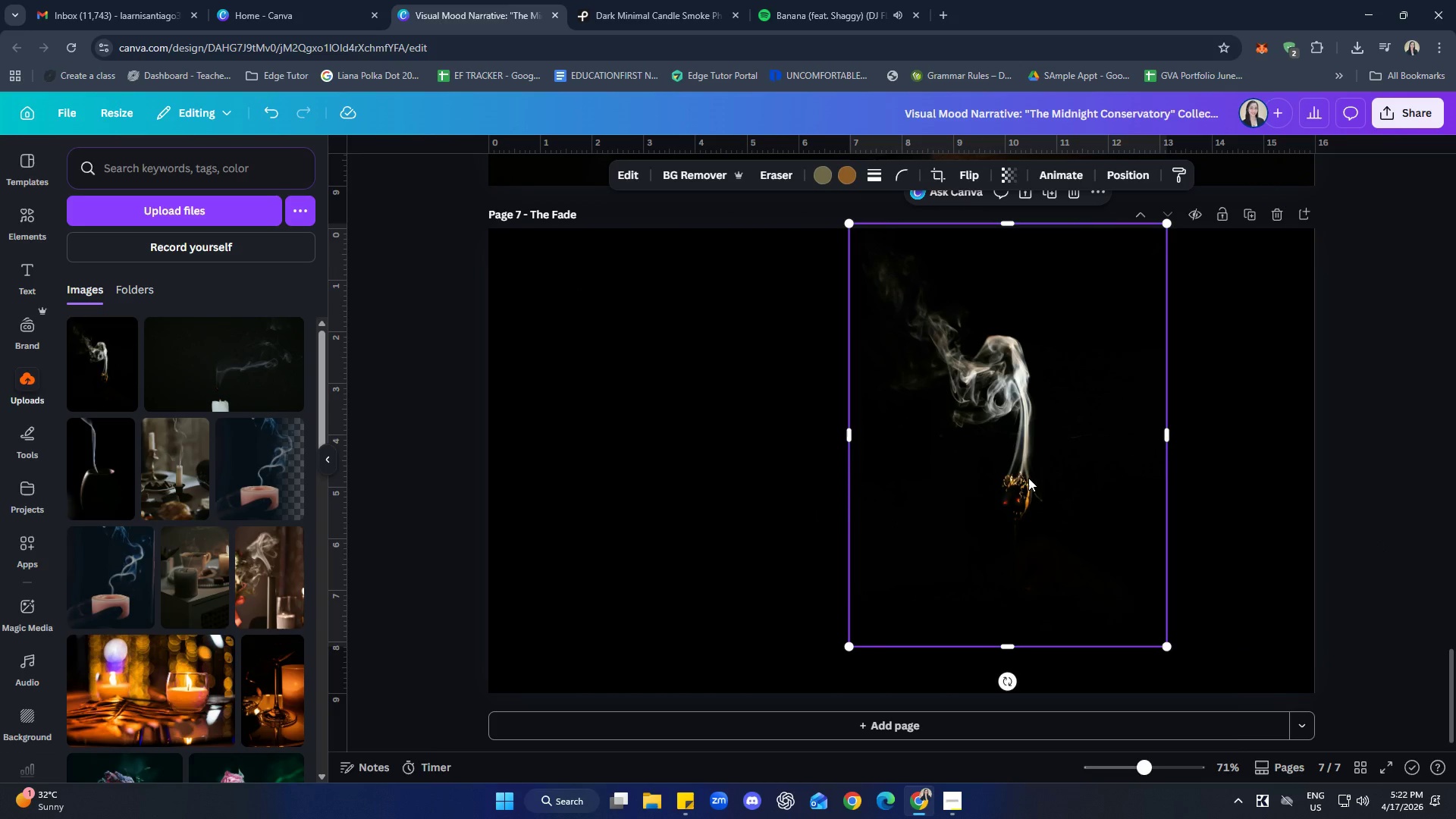 
right_click([1028, 478])
 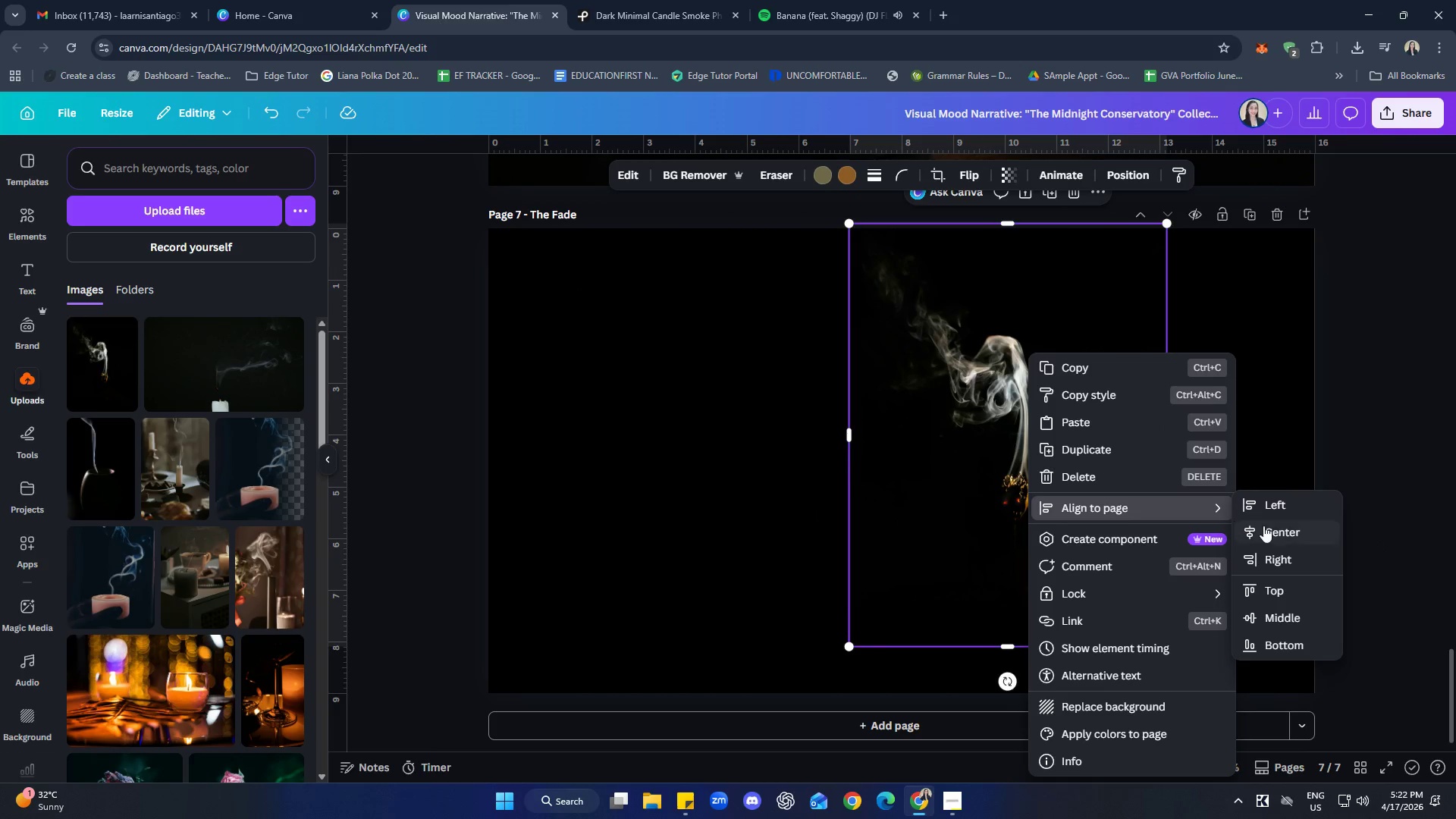 
left_click([1284, 556])
 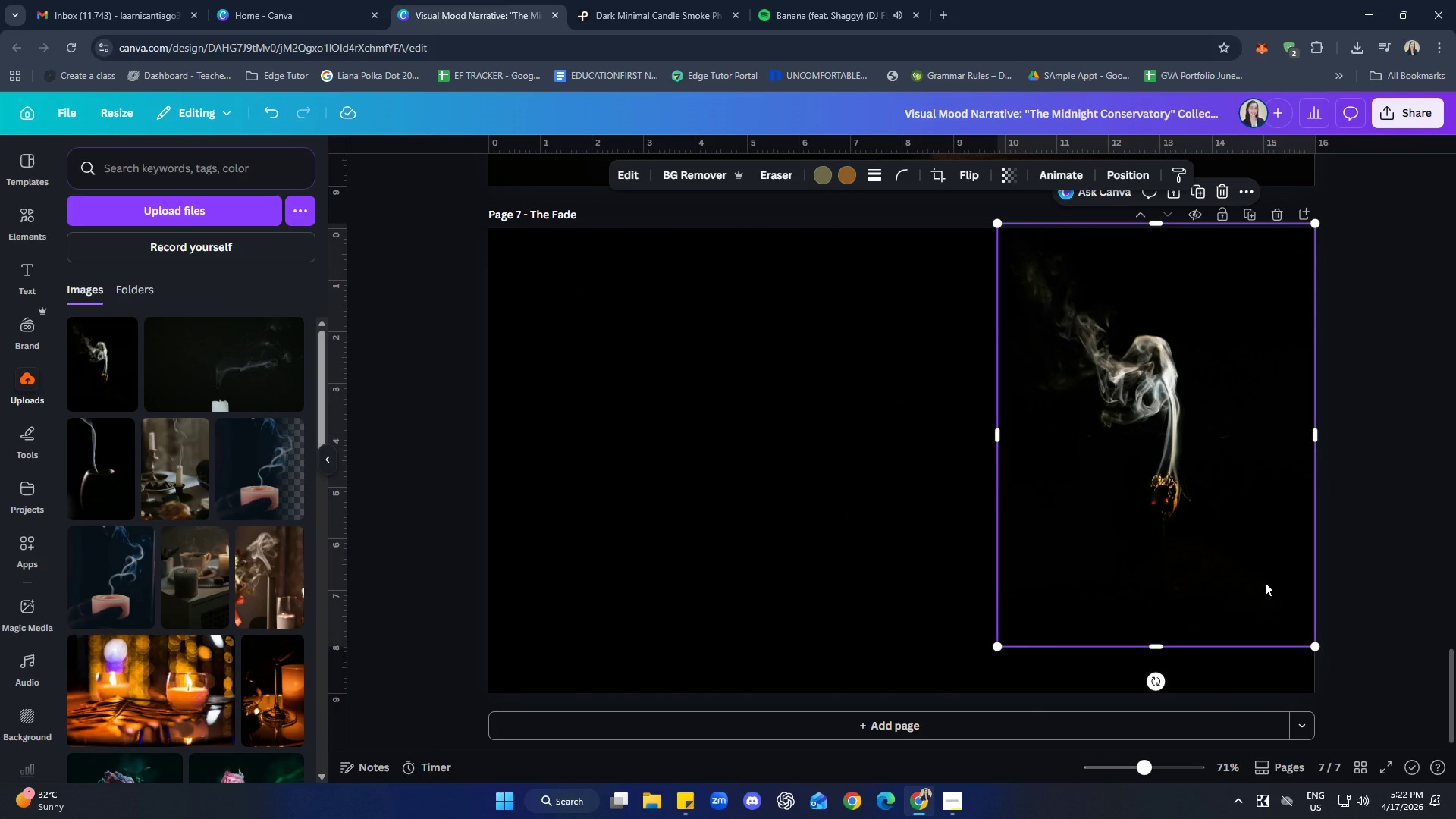 
left_click([1451, 523])
 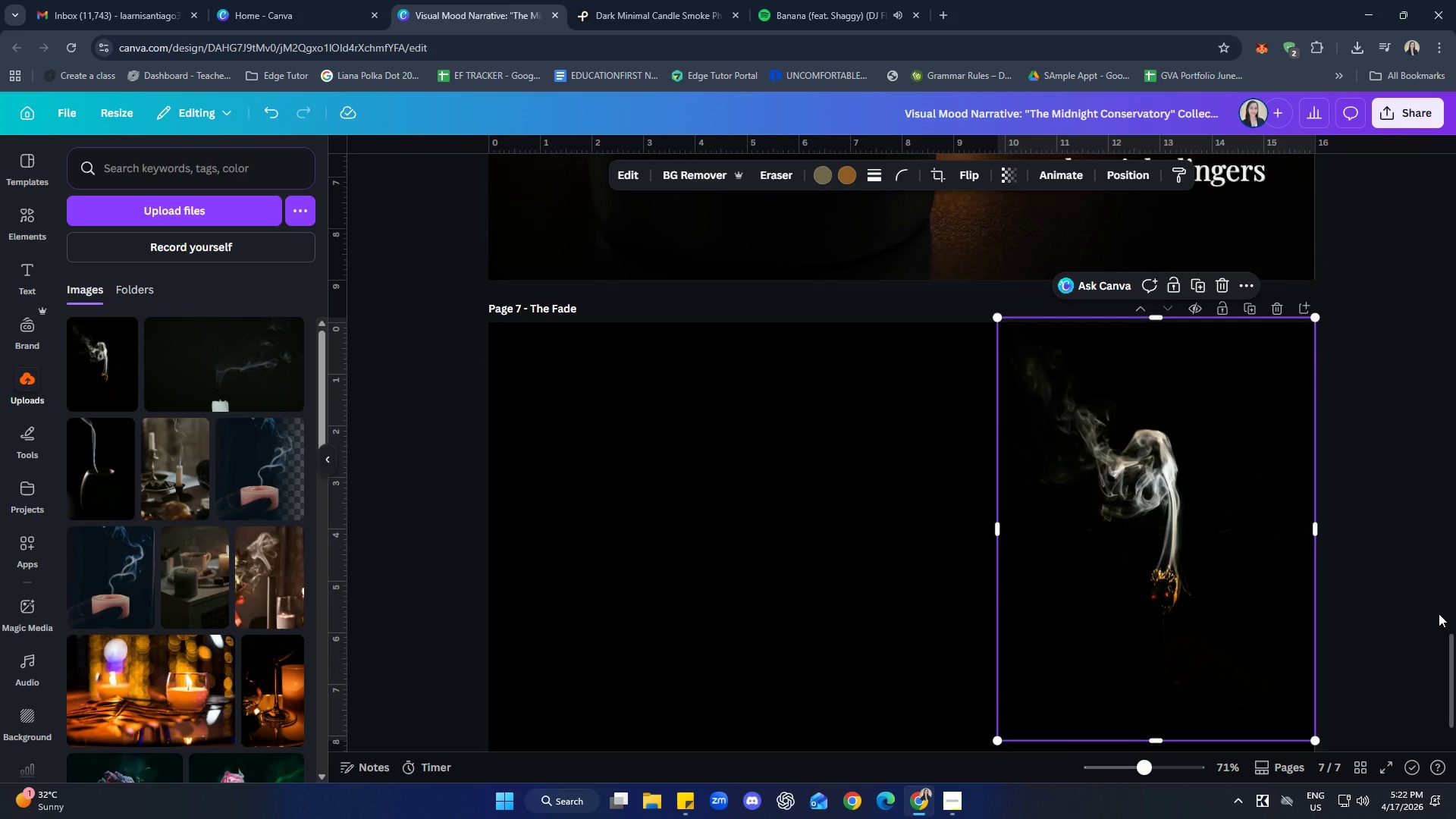 
scroll: coordinate [1367, 612], scroll_direction: down, amount: 2.0
 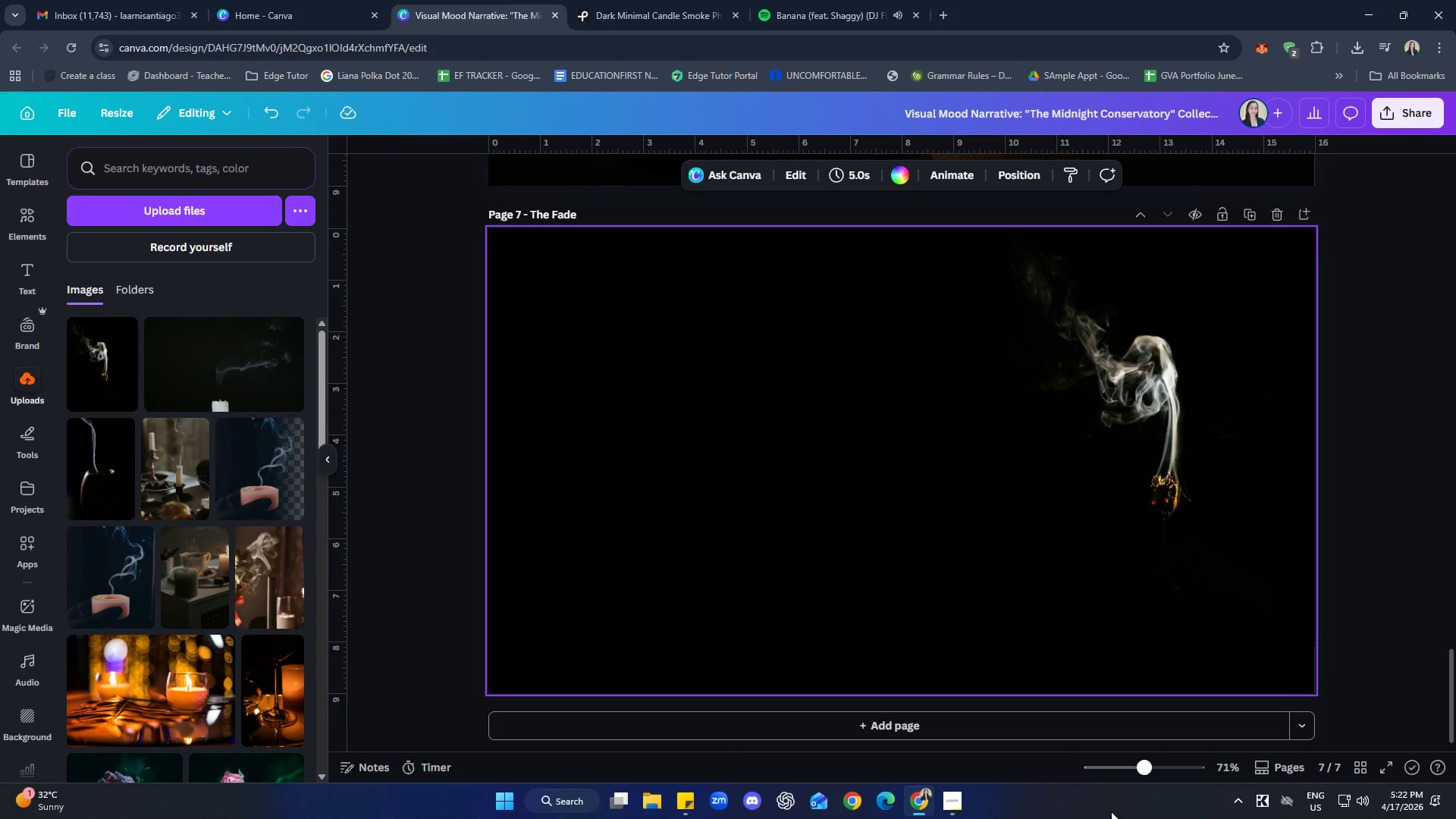 
left_click([1128, 487])
 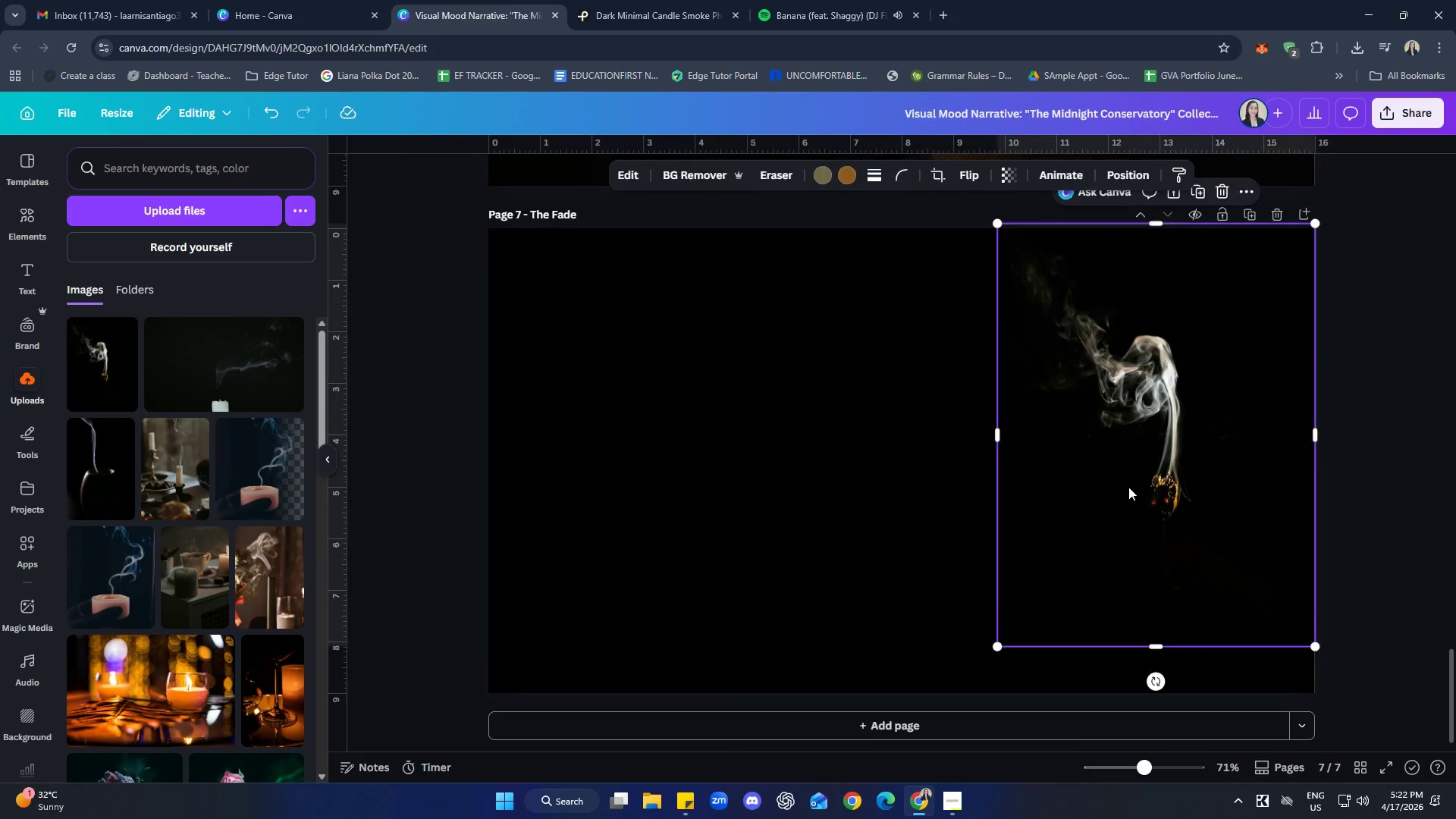 
right_click([1128, 487])
 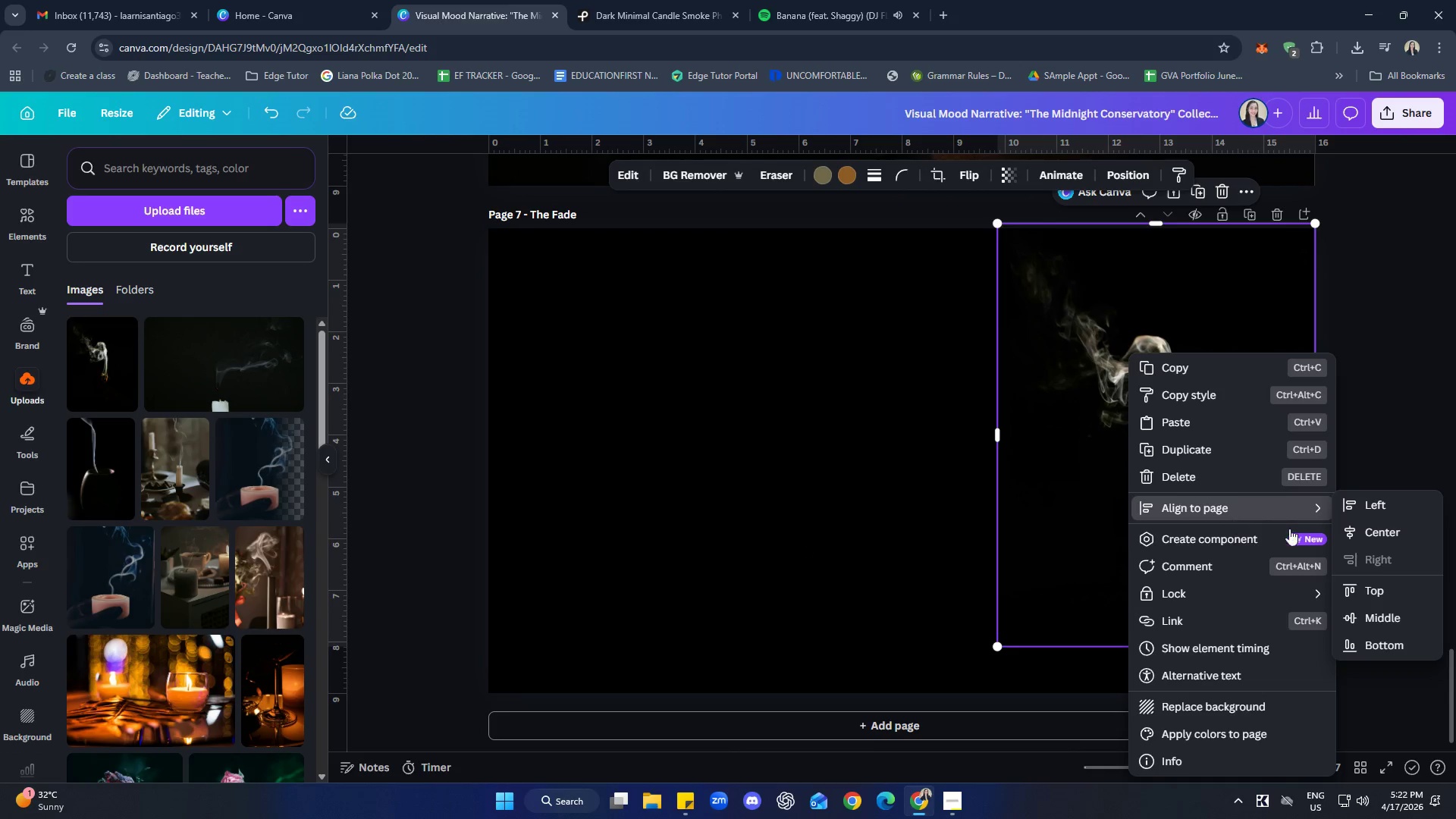 
left_click([1390, 620])
 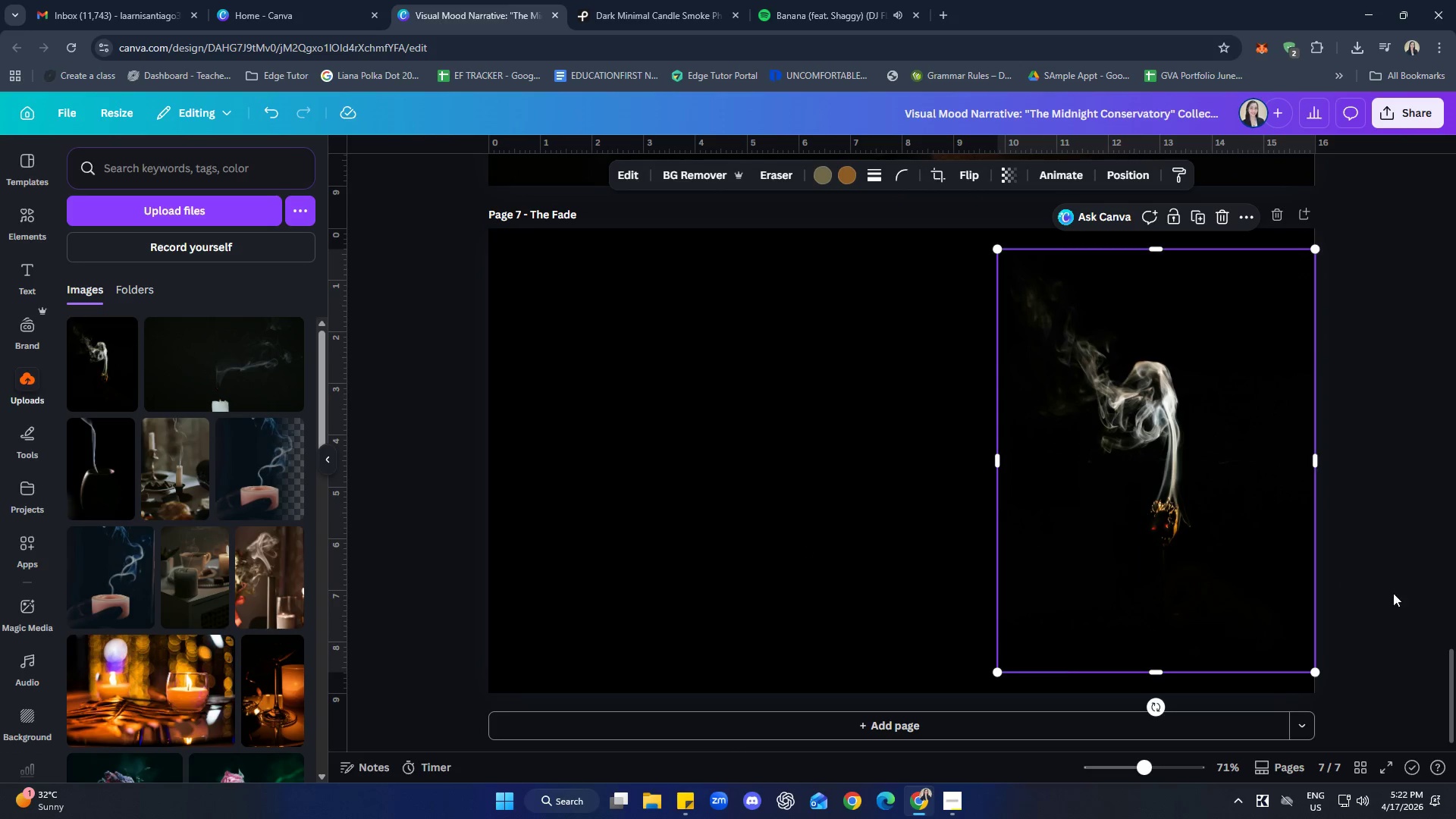 
left_click([1393, 564])
 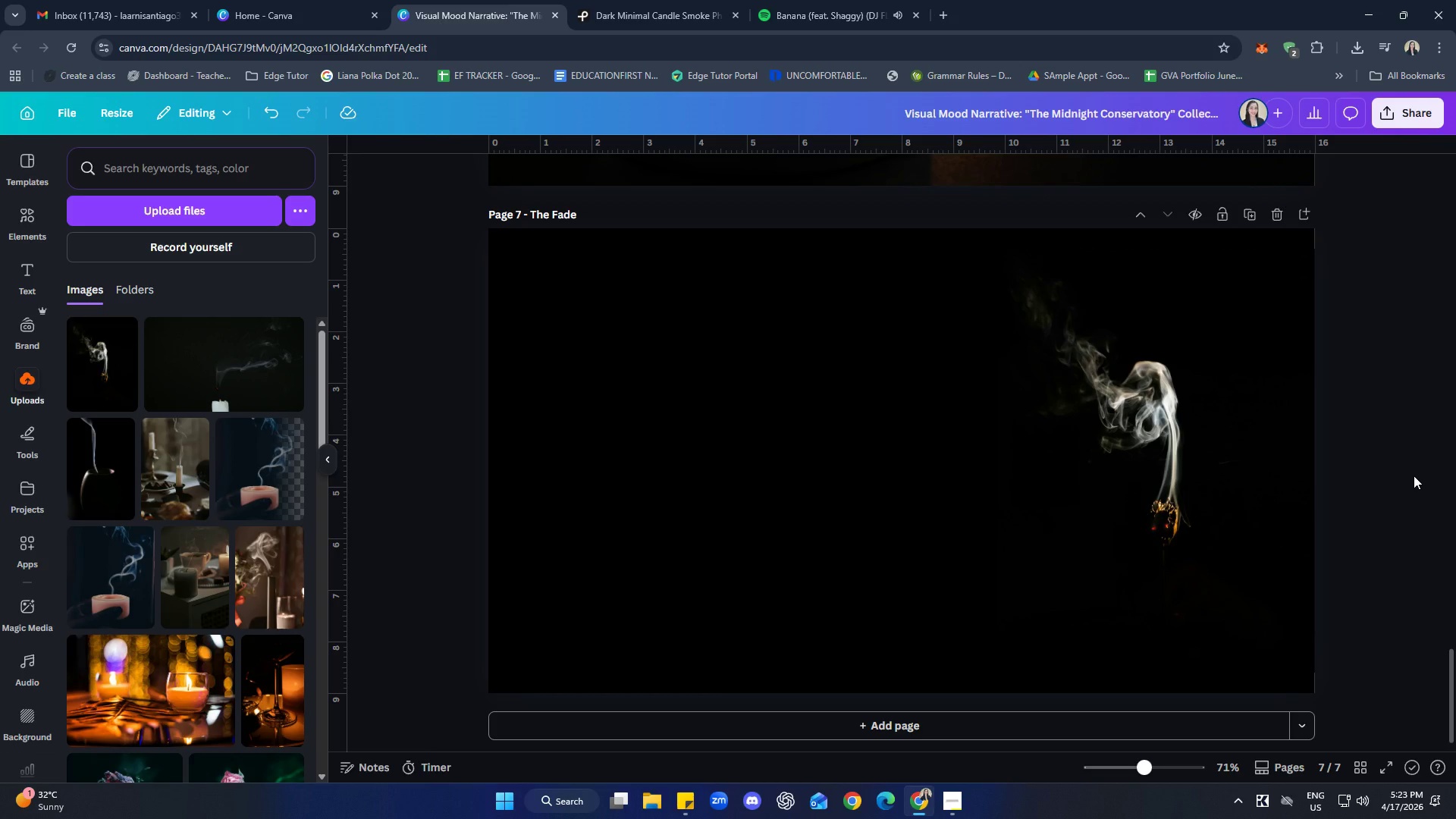 
wait(27.06)
 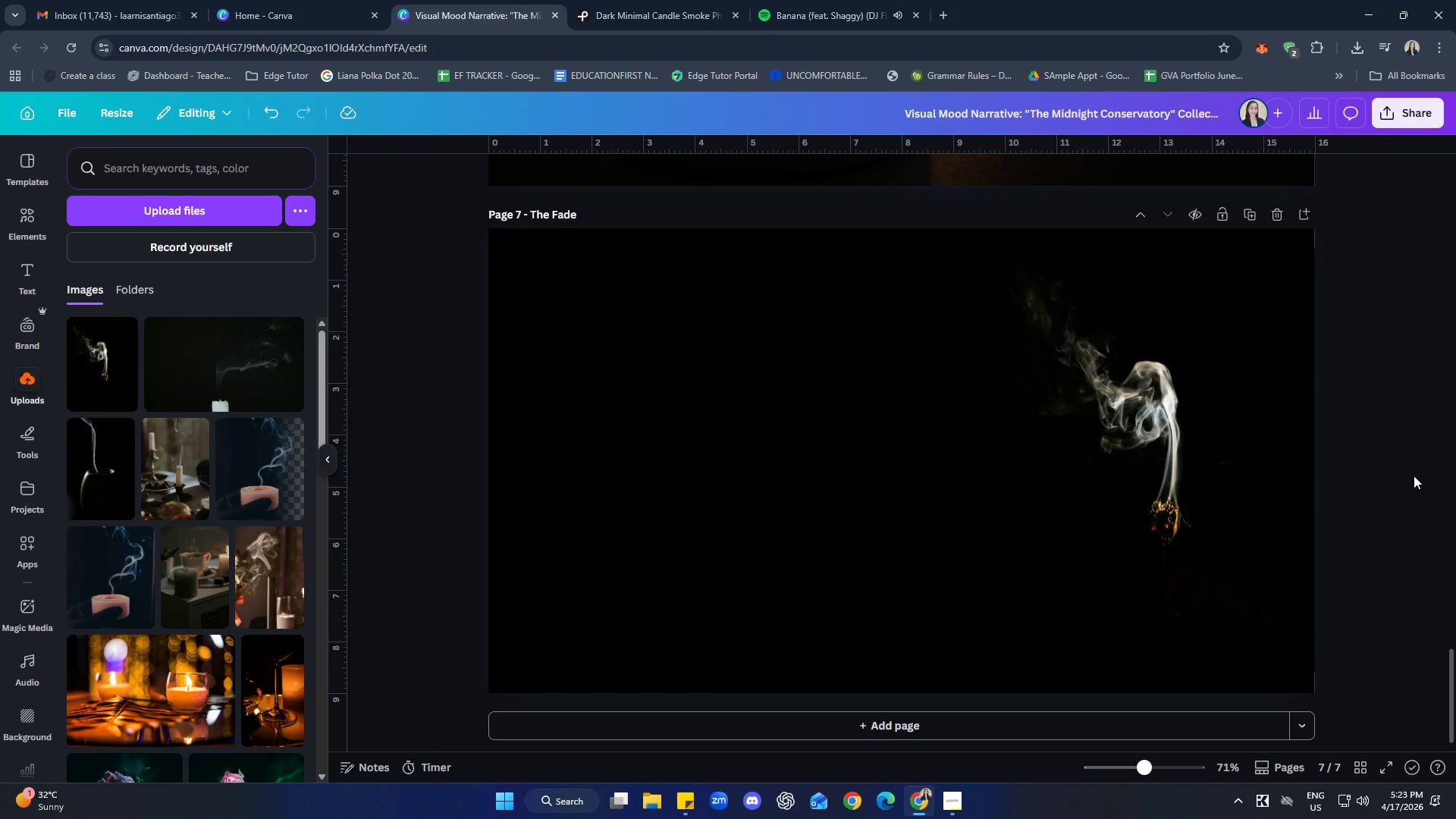 
scroll: coordinate [1411, 483], scroll_direction: down, amount: 3.0
 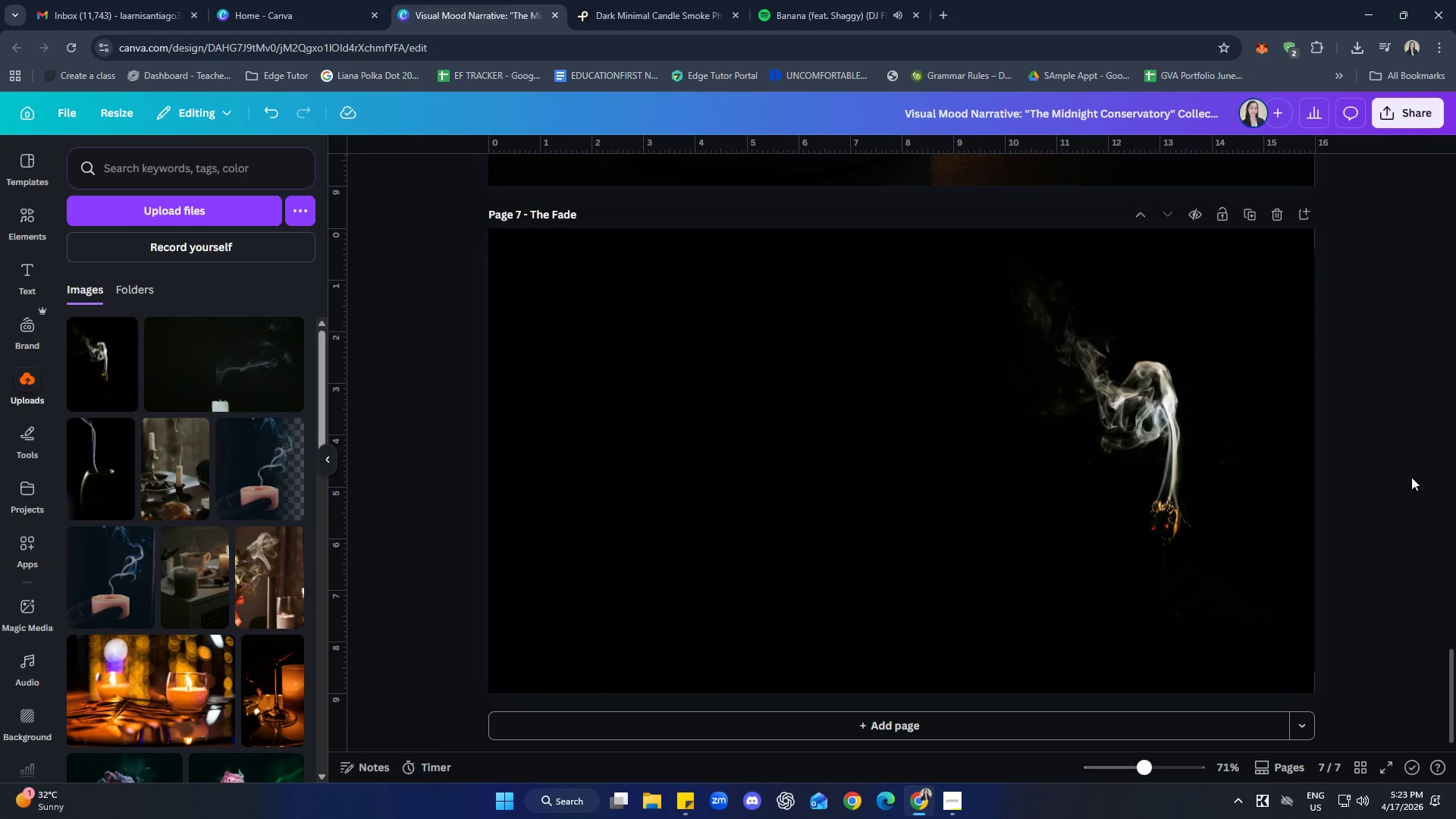 
wait(11.23)
 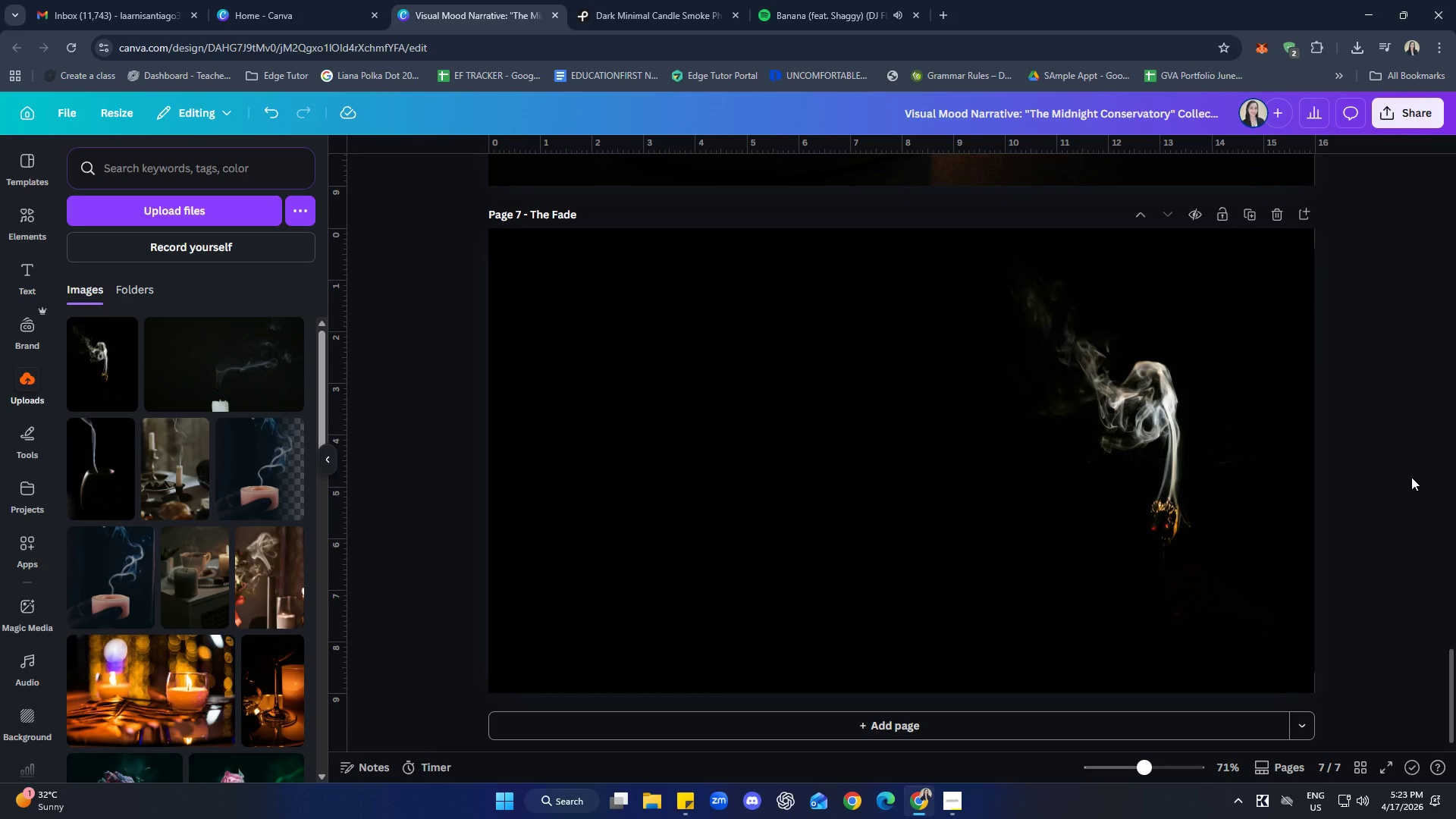 
scroll: coordinate [1408, 532], scroll_direction: up, amount: 5.0
 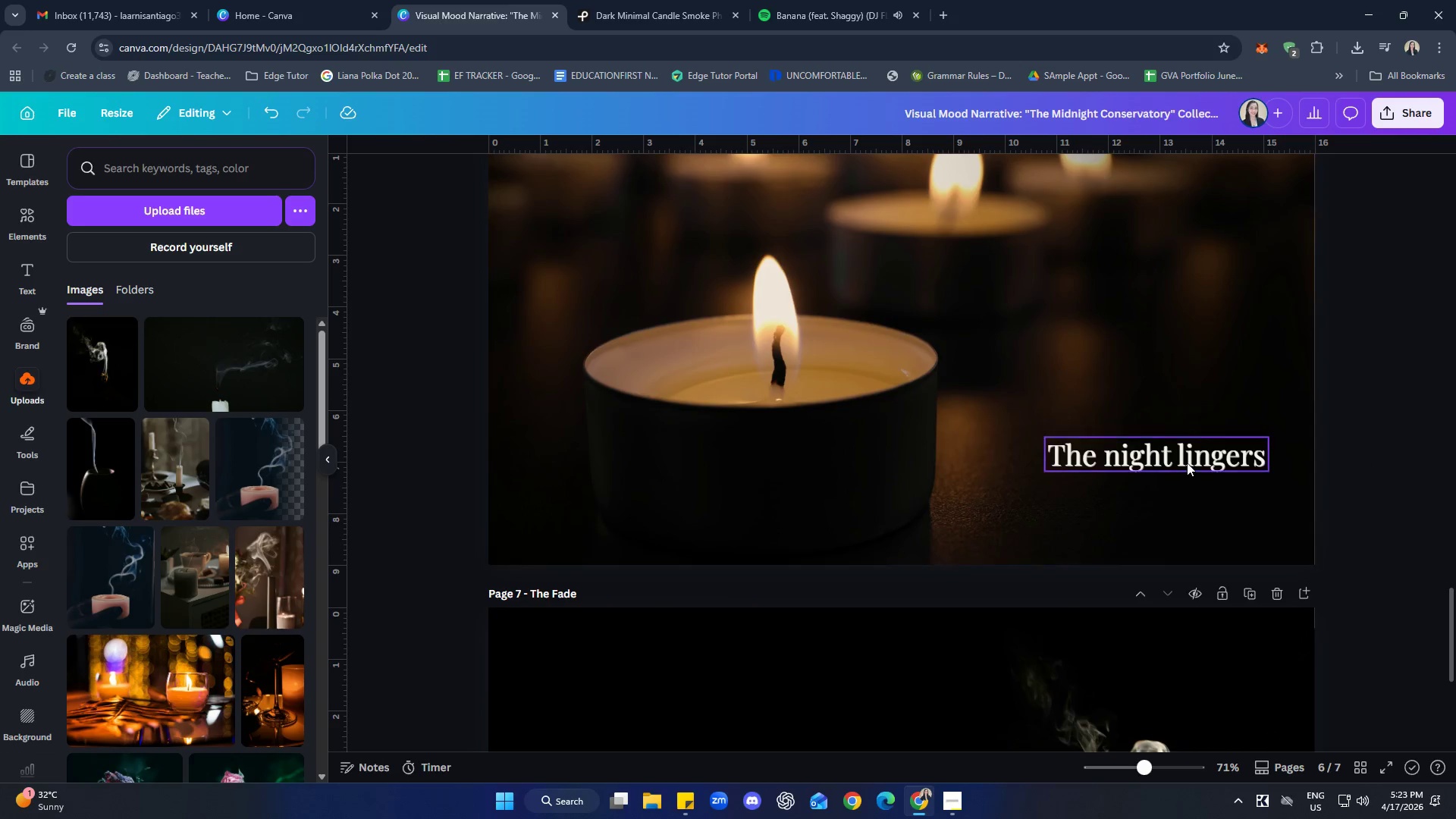 
left_click([1186, 463])
 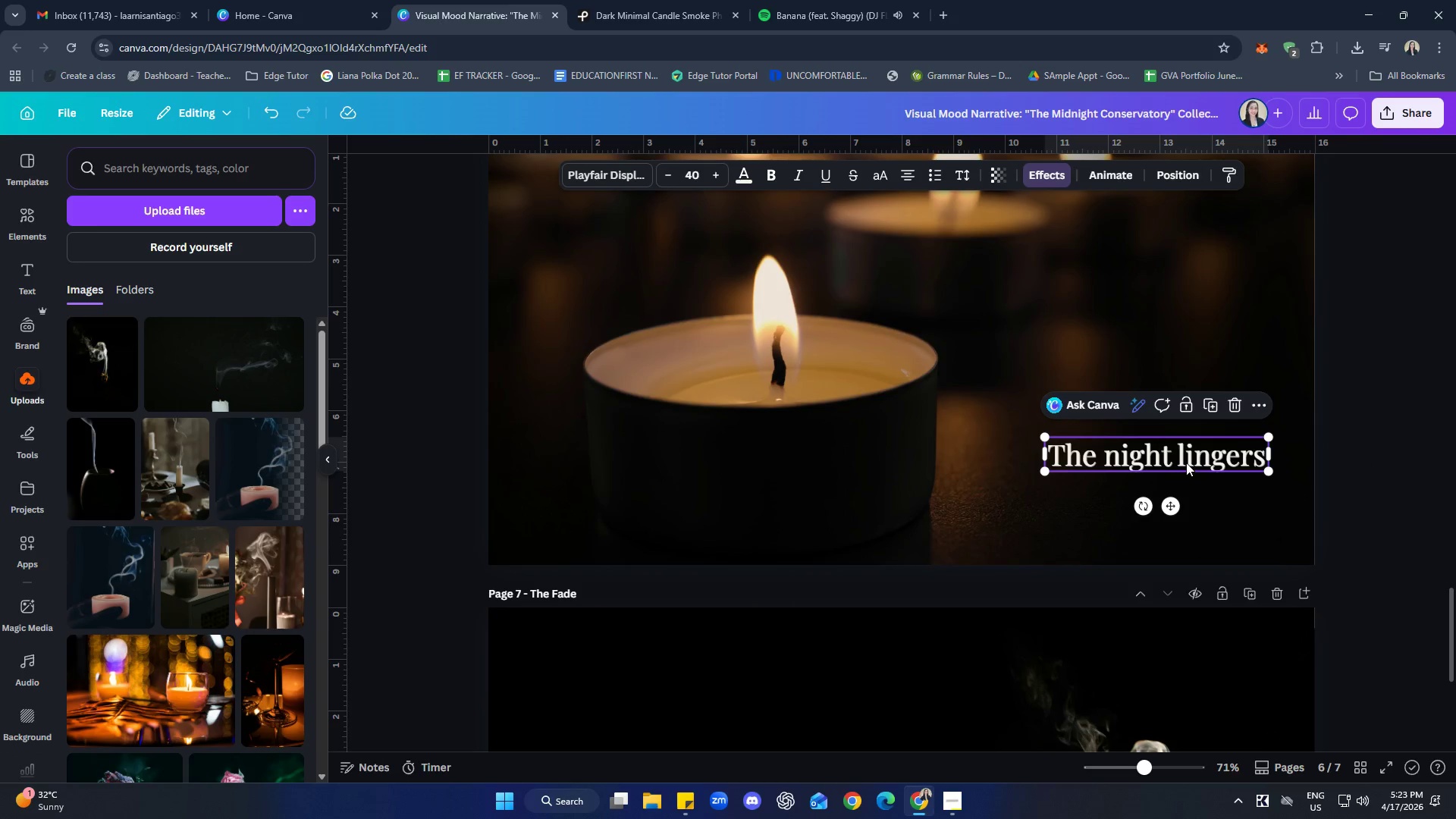 
key(Control+C)
 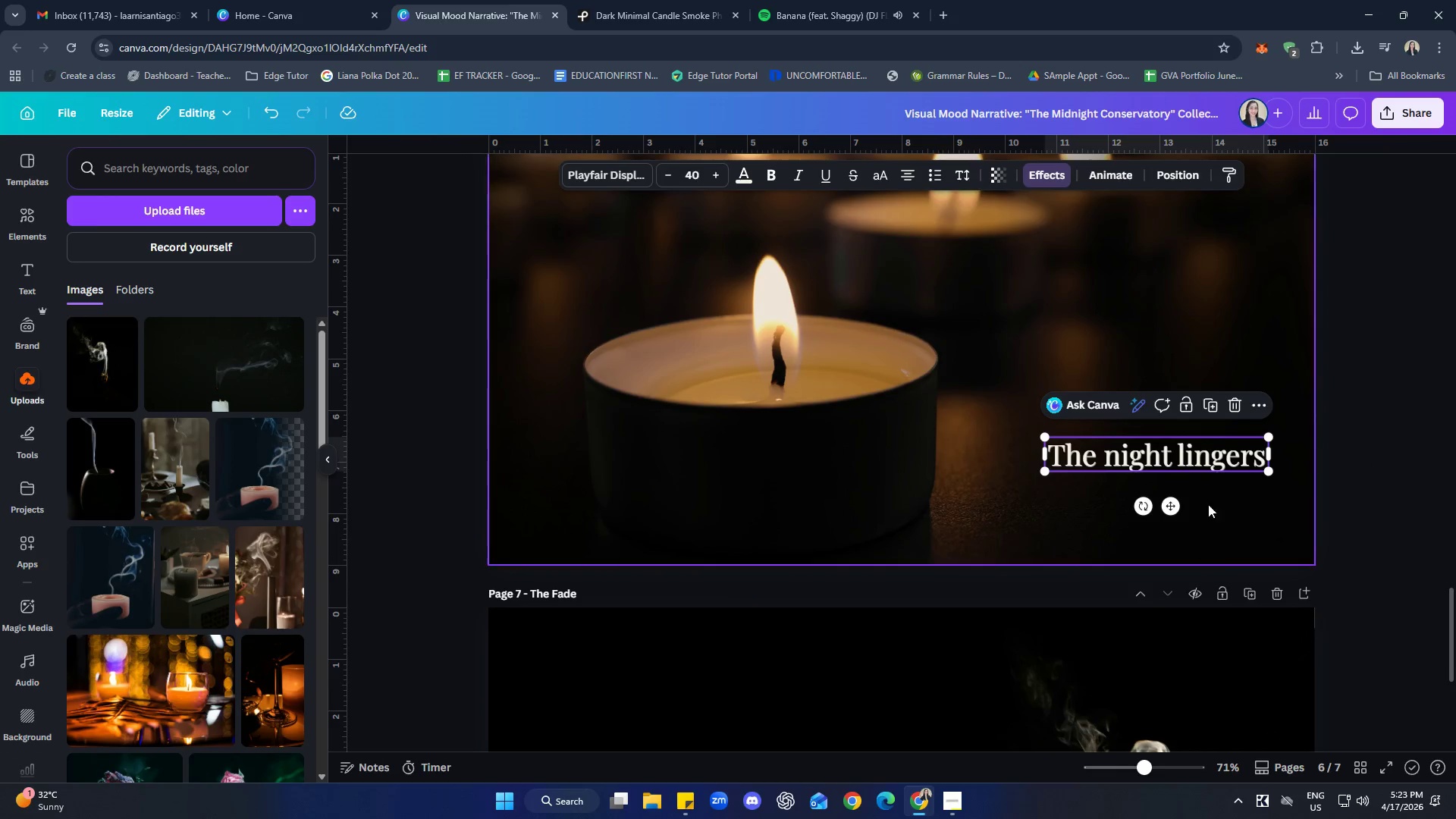 
left_click([700, 537])
 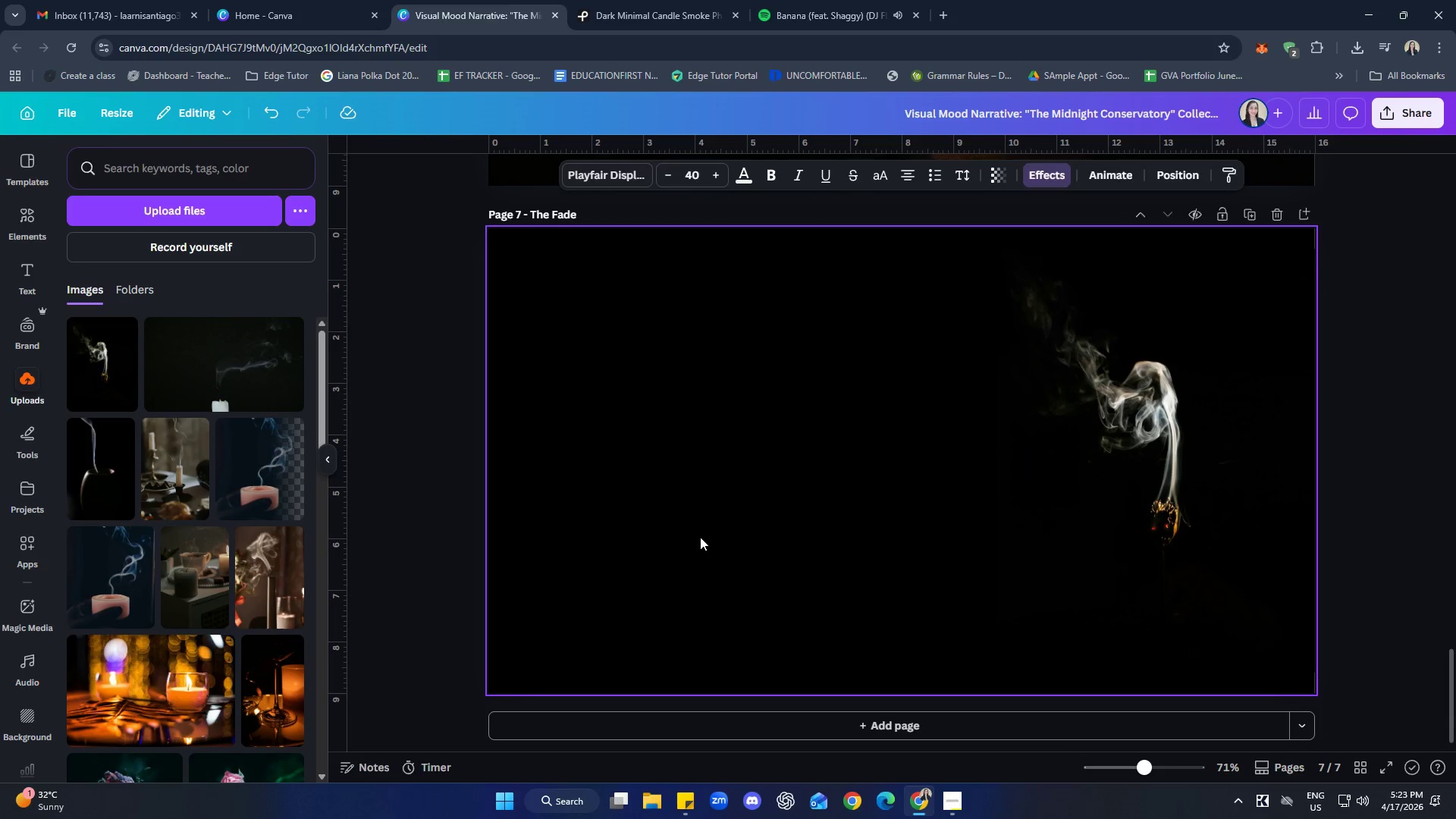 
scroll: coordinate [1223, 555], scroll_direction: down, amount: 5.0
 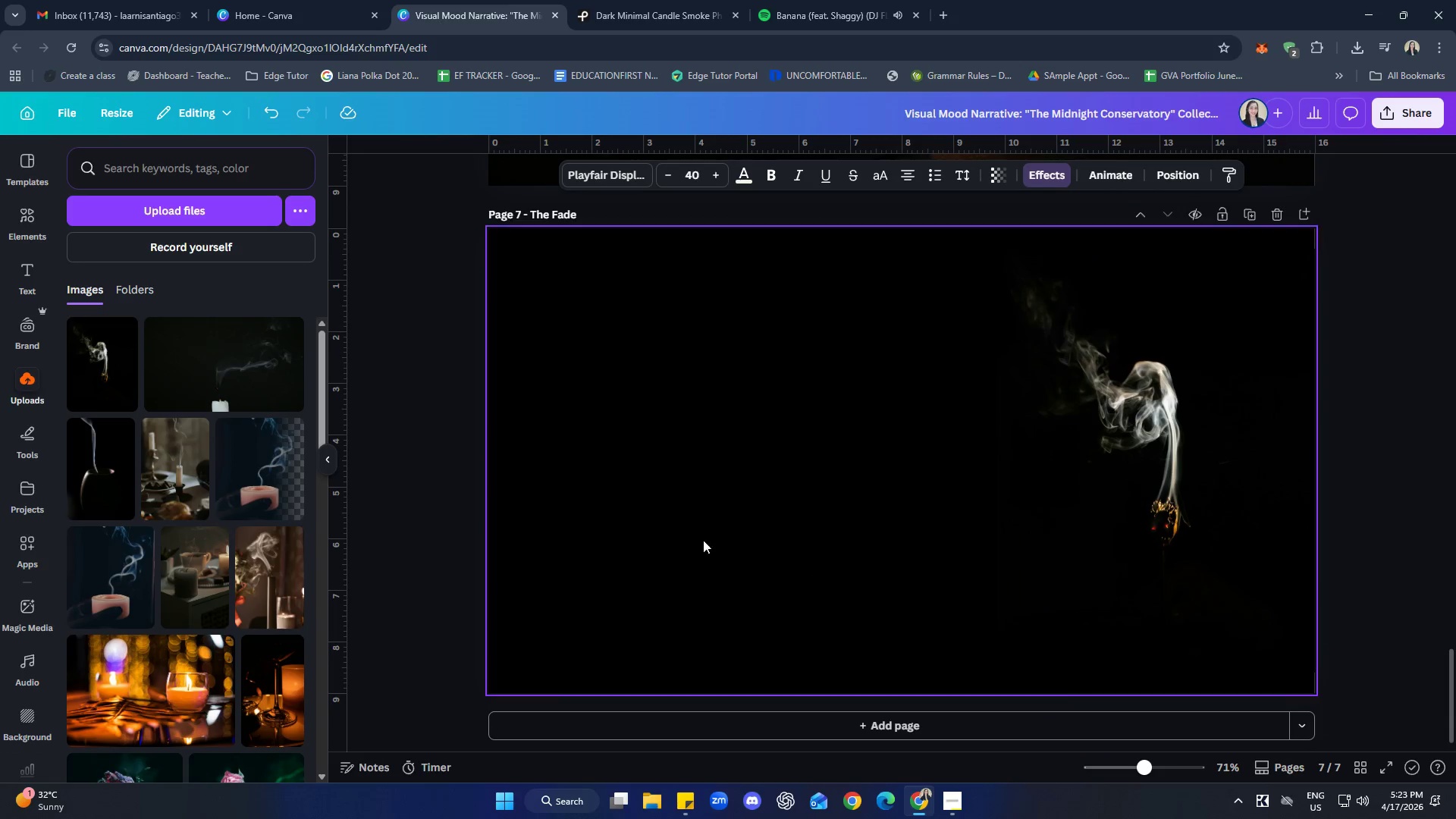 
key(Control+ControlLeft)
 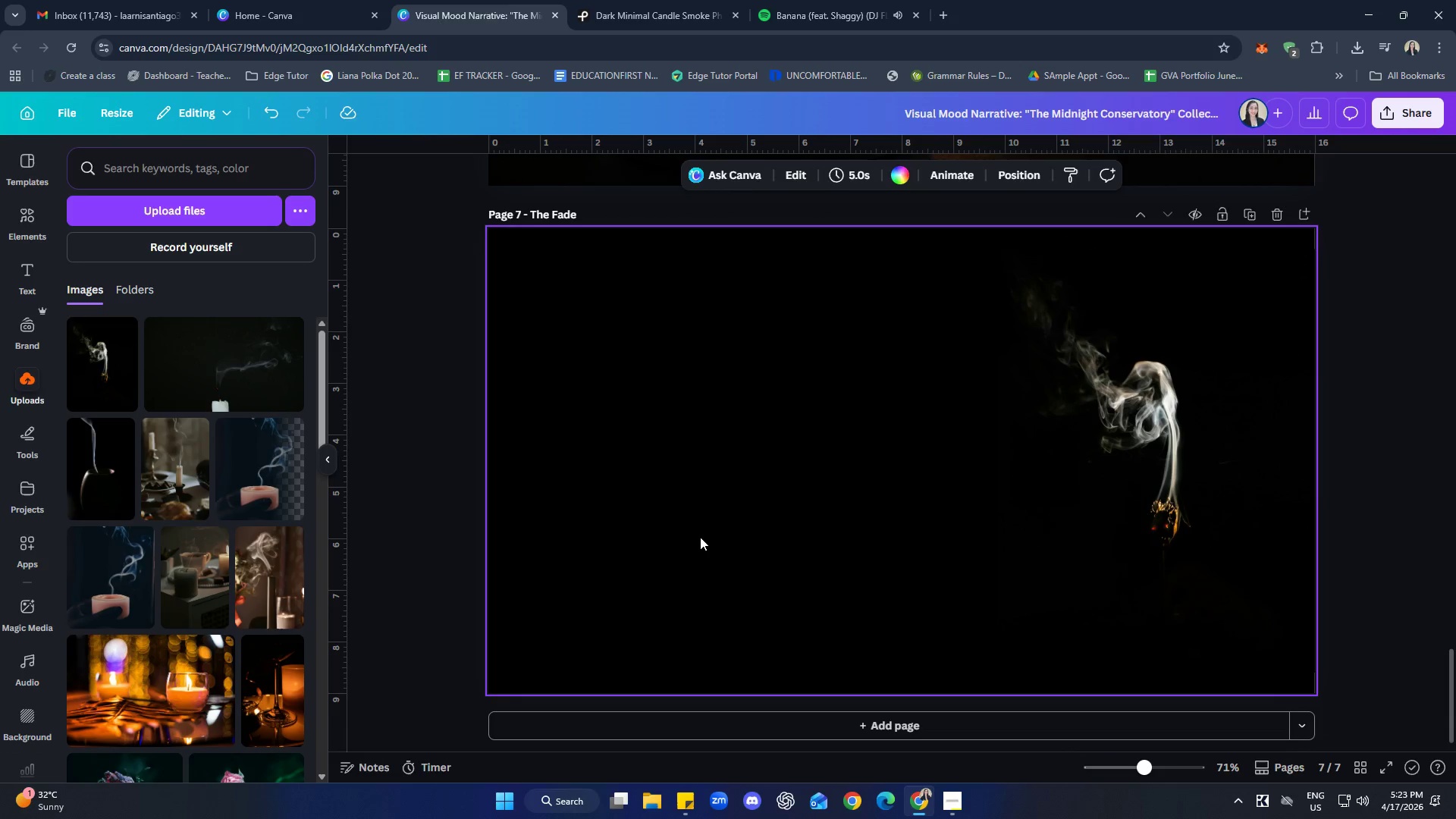 
key(Control+V)
 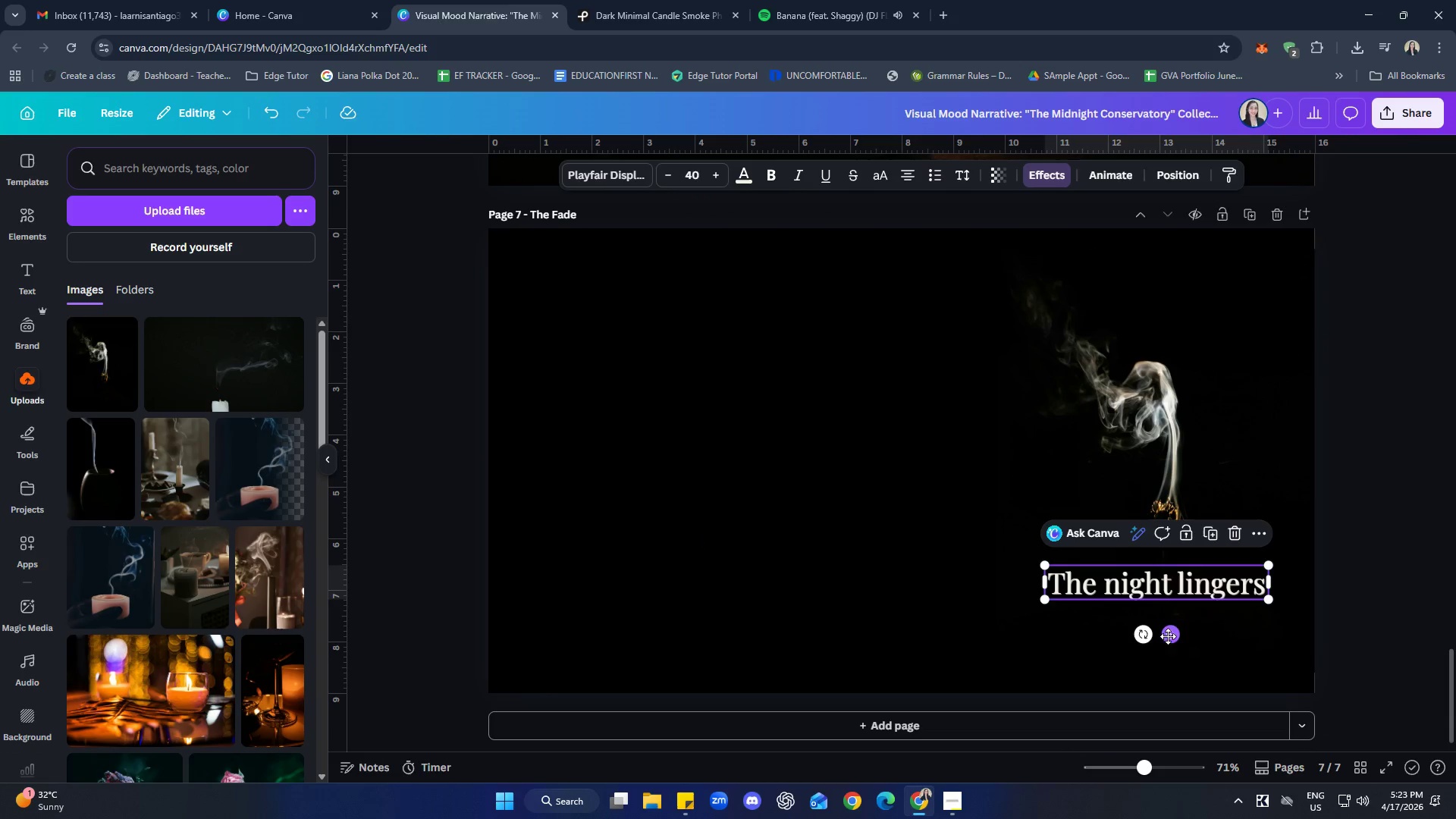 
left_click_drag(start_coordinate=[1173, 633], to_coordinate=[716, 524])
 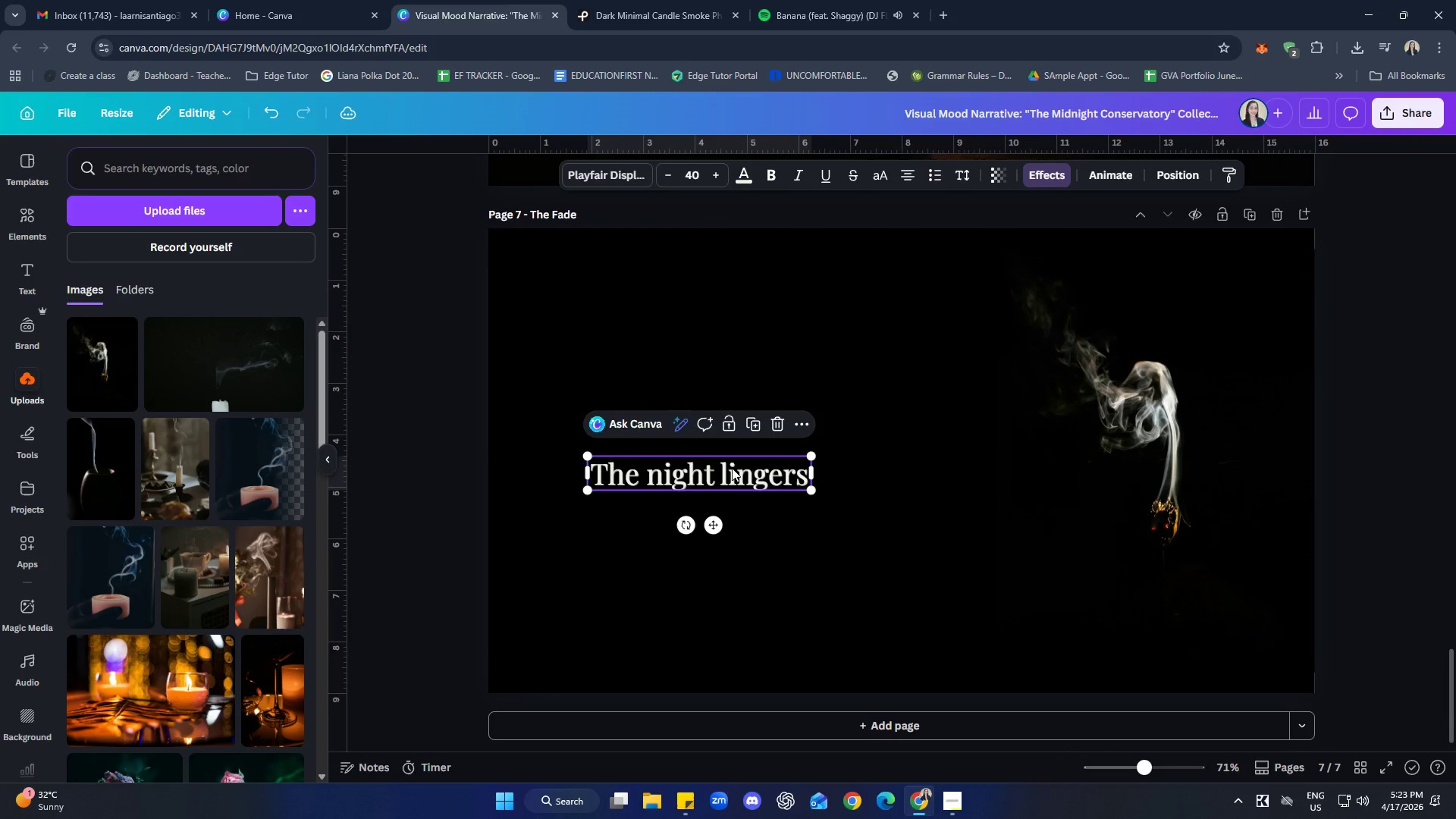 
left_click([732, 468])
 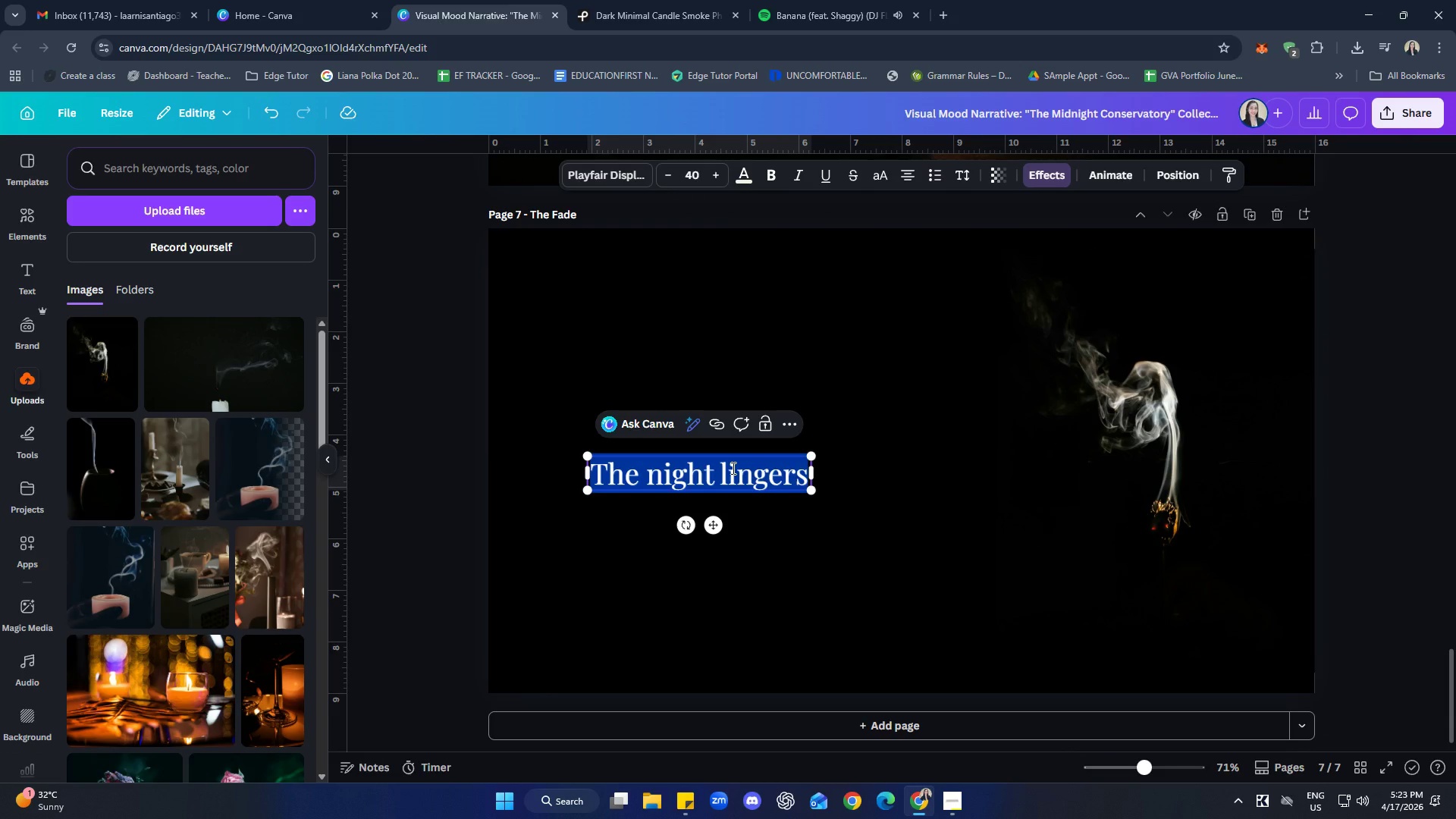 
type(ADn )
key(Backspace)
key(Backspace)
key(Backspace)
type(nd then, it da)
key(Backspace)
key(Backspace)
type(fades)
 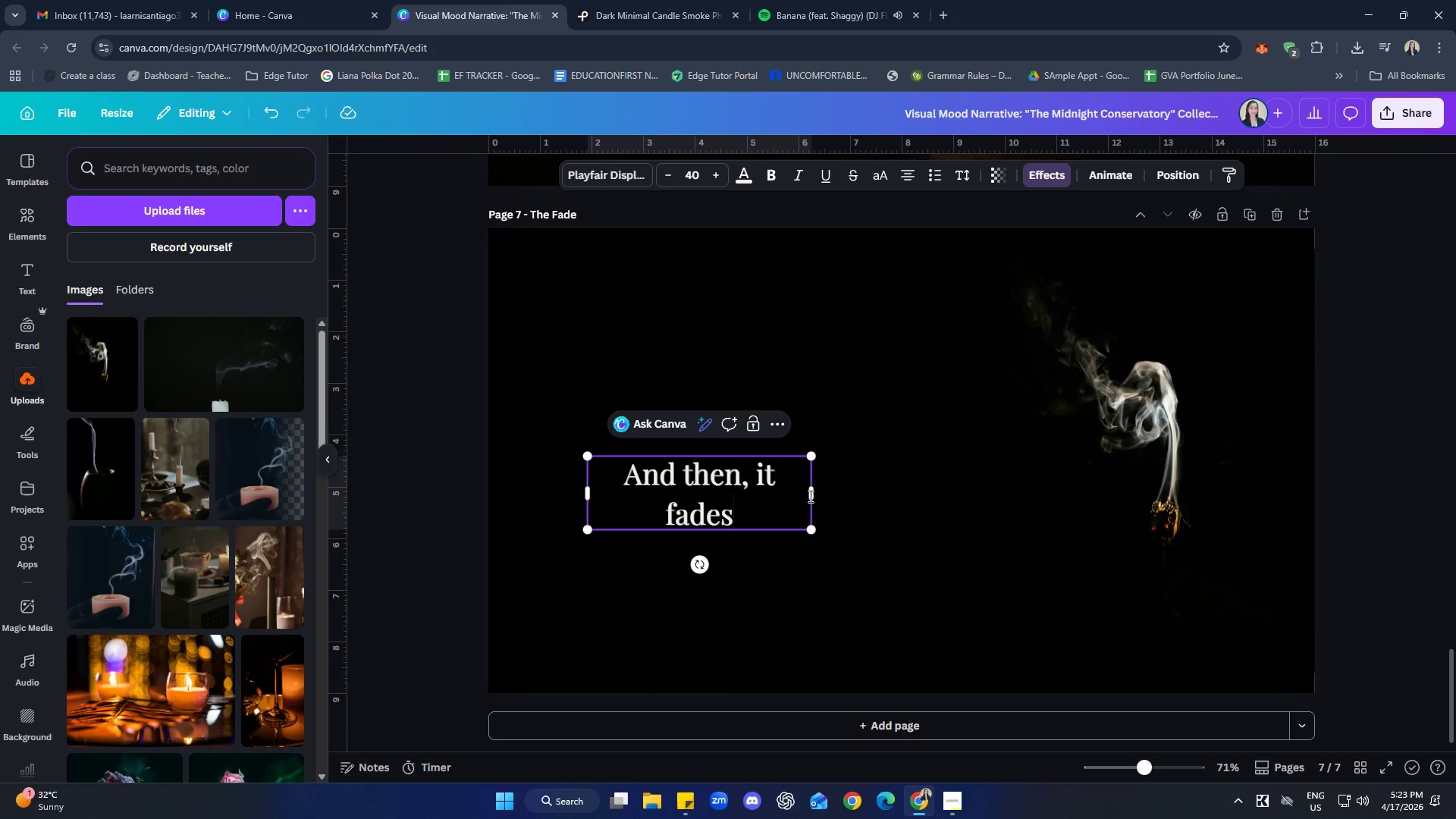 
left_click_drag(start_coordinate=[814, 491], to_coordinate=[826, 486])
 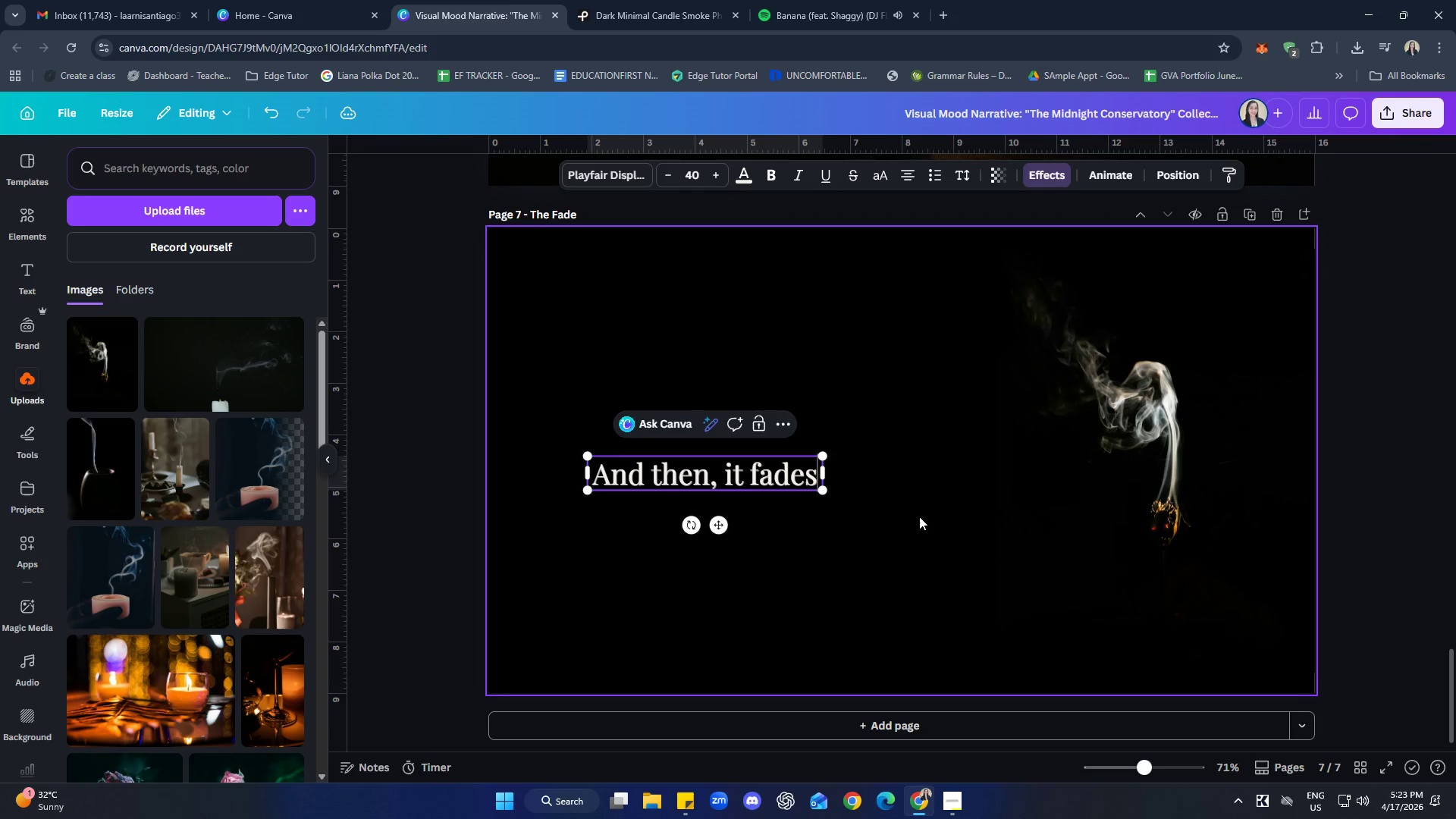 
left_click([919, 516])
 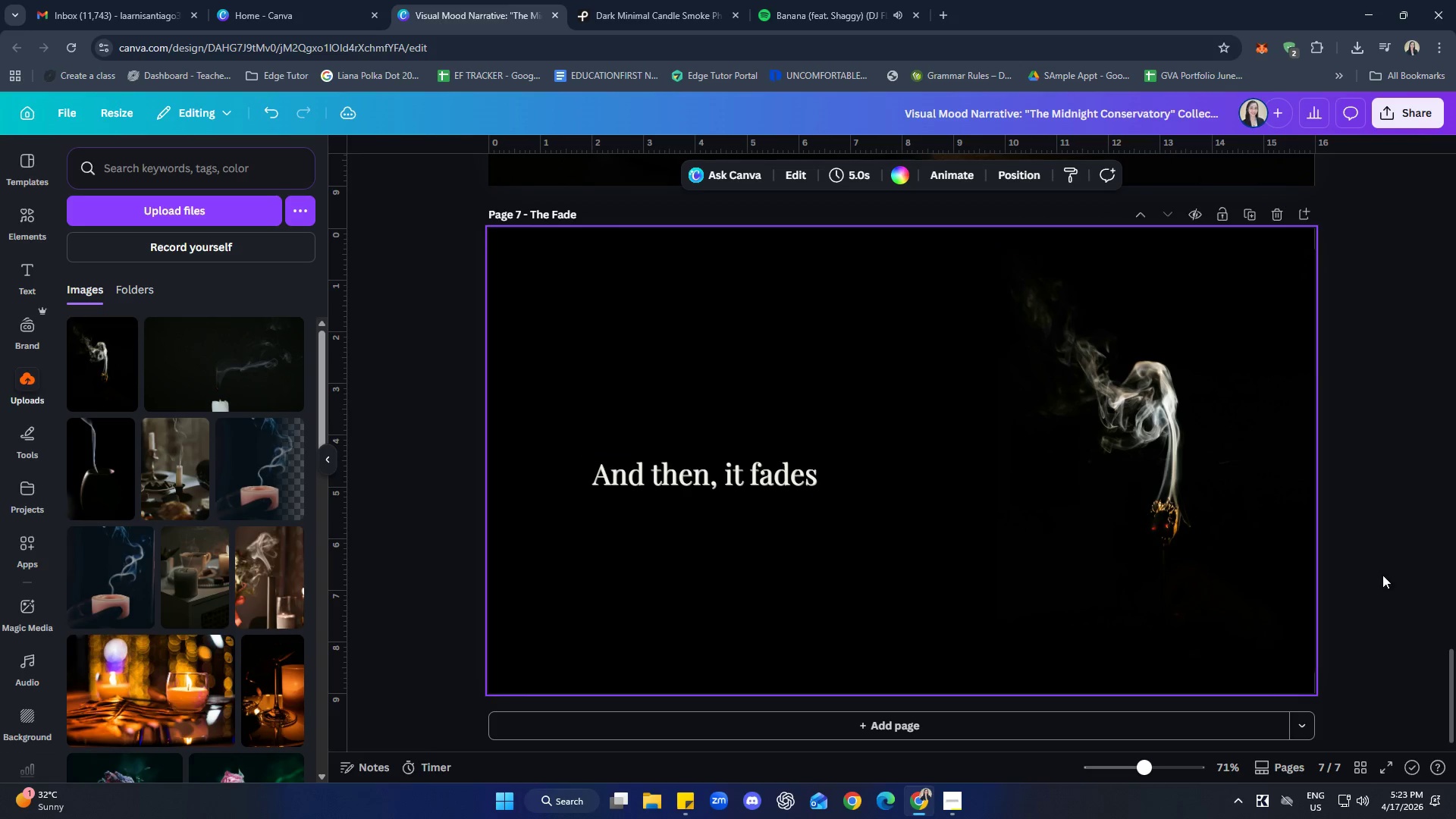 
left_click([1394, 531])
 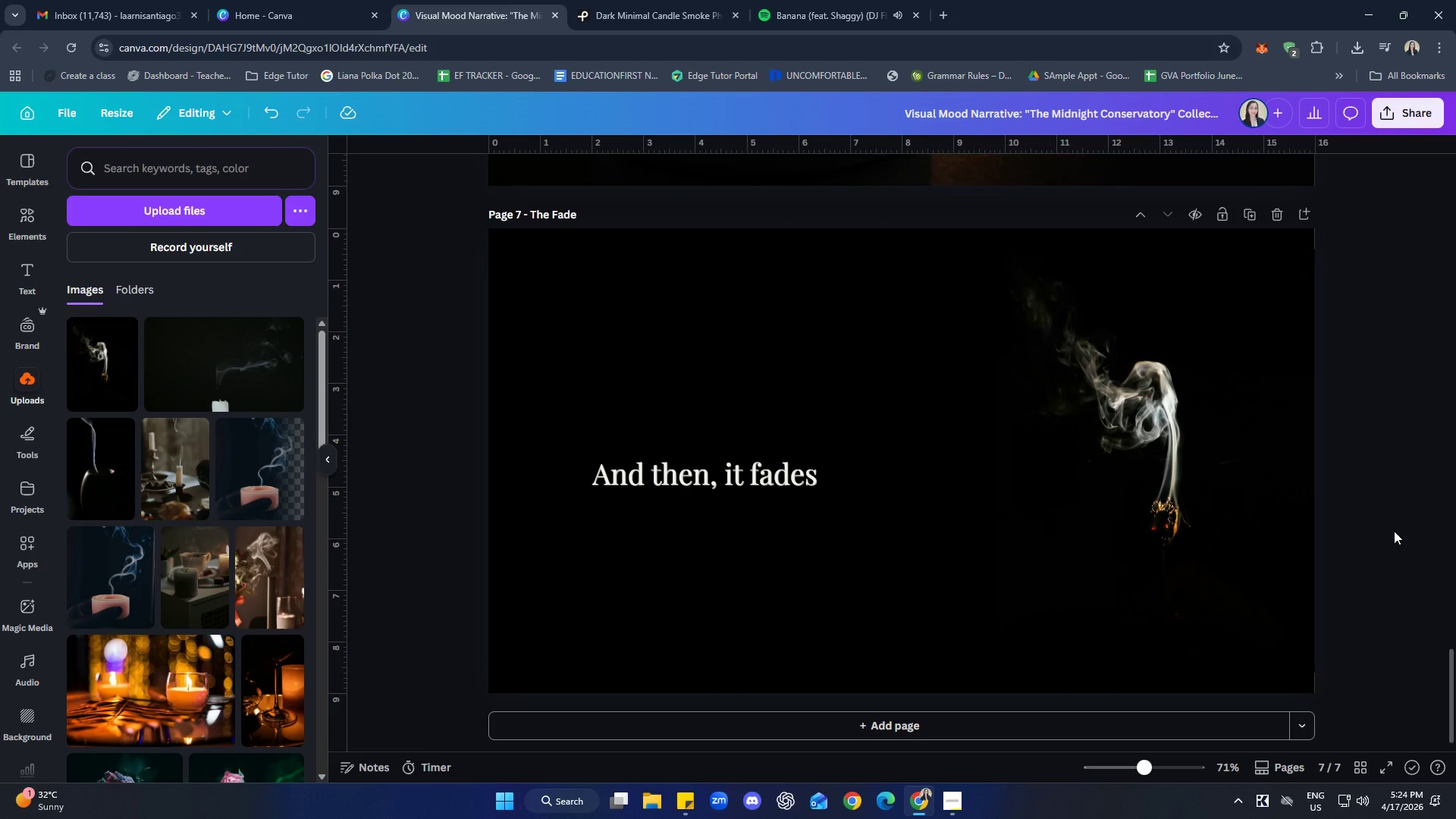 
wait(8.89)
 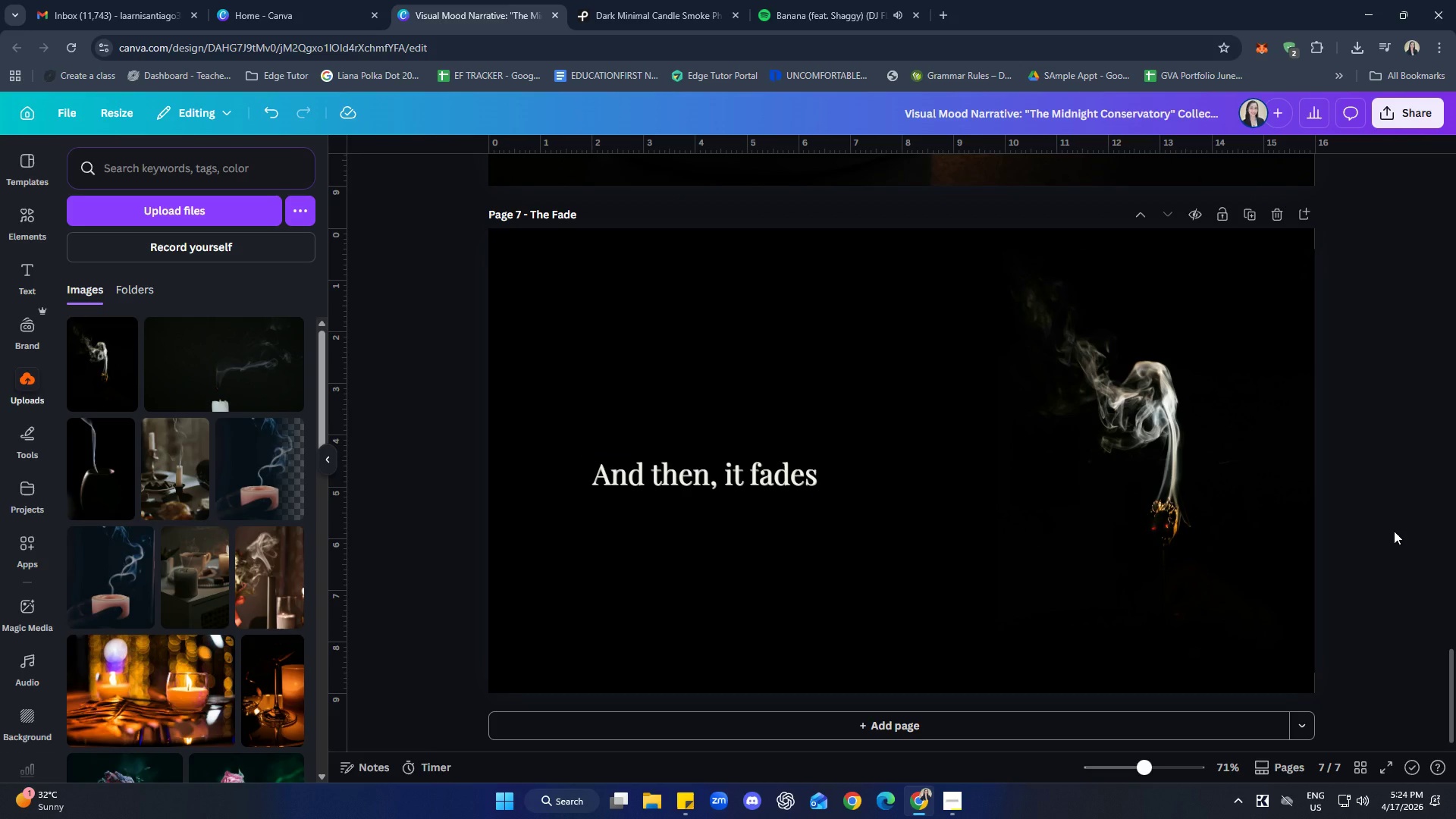 
double_click([769, 477])
 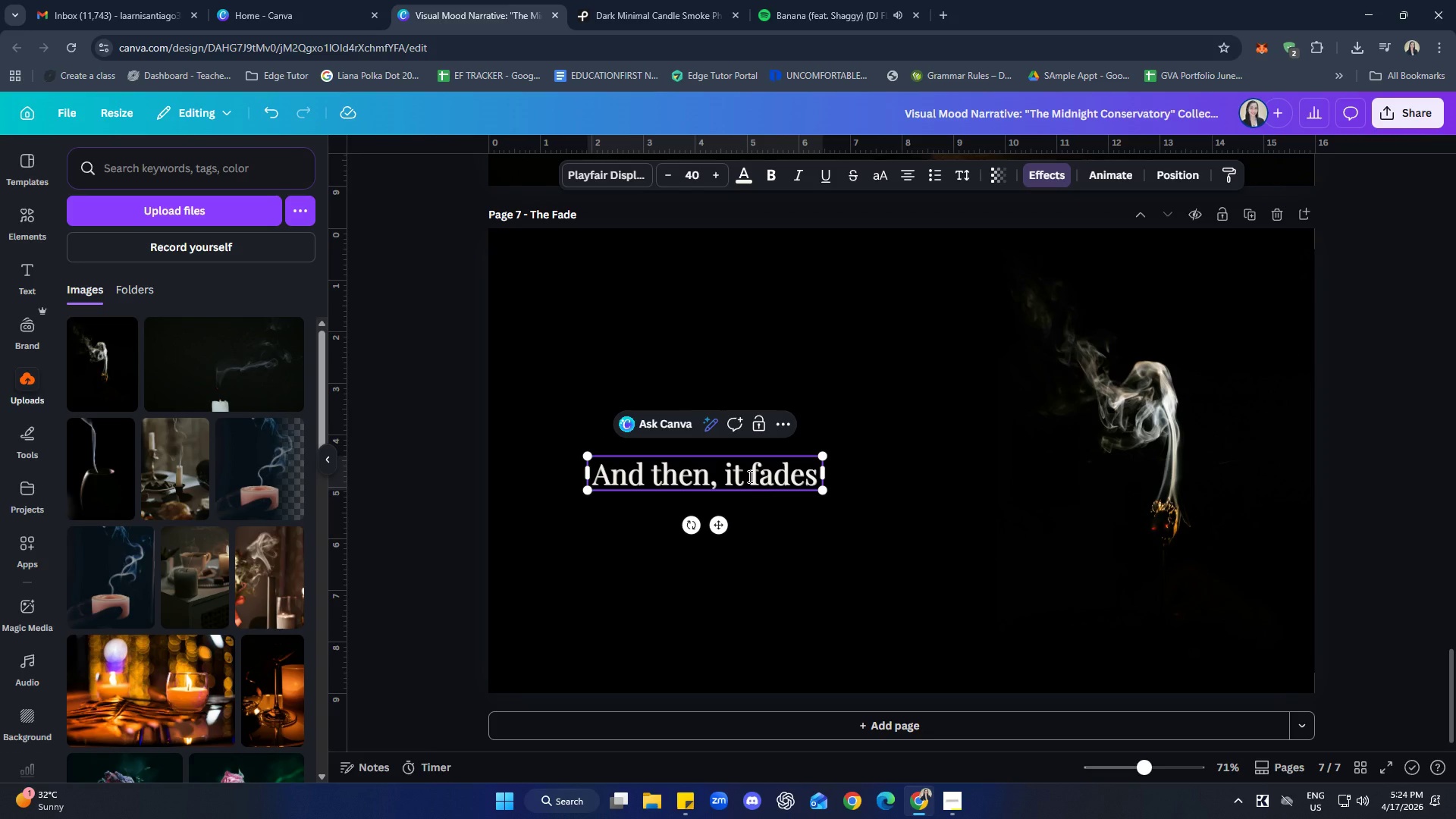 
double_click([751, 475])
 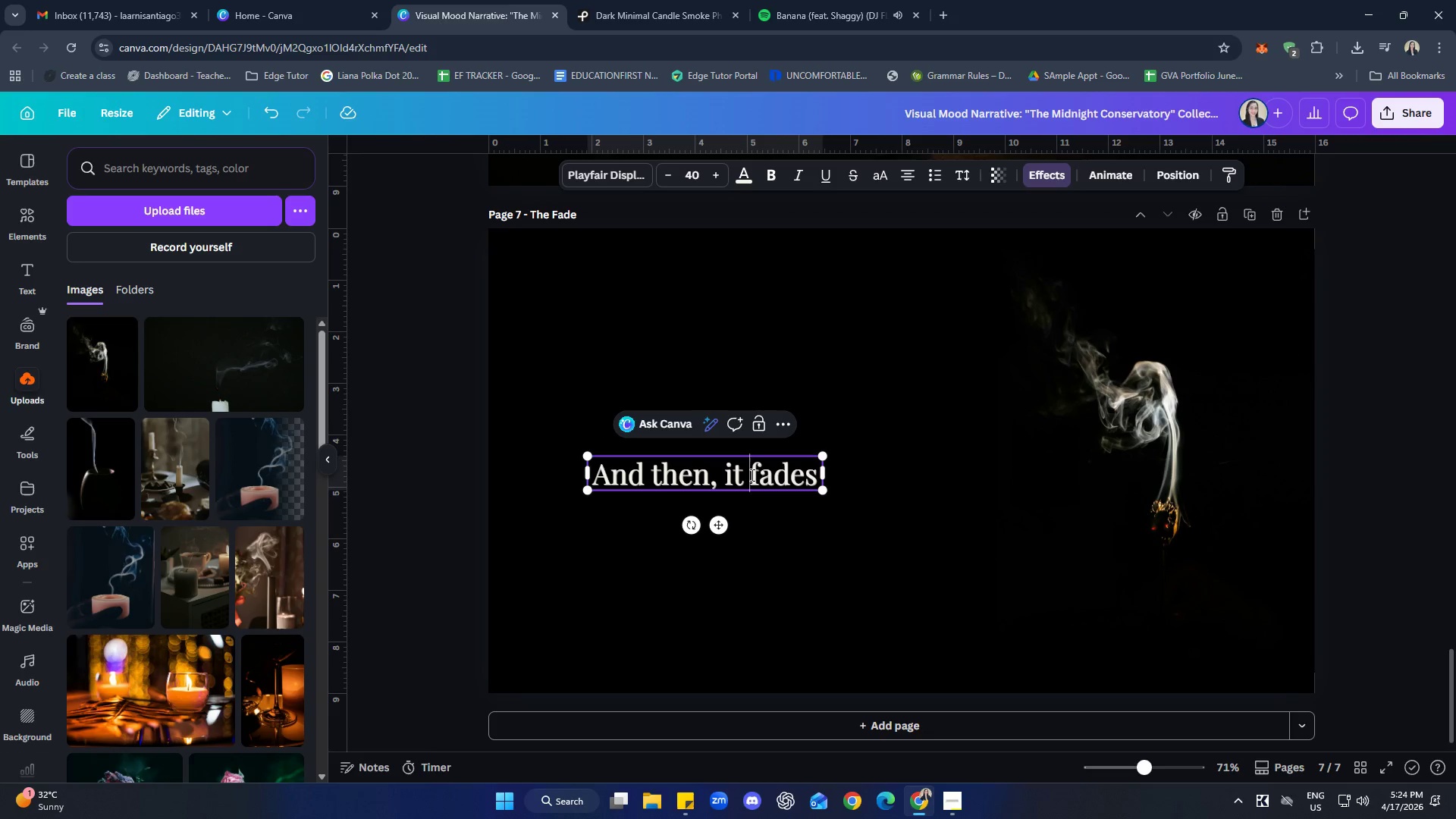 
triple_click([751, 475])
 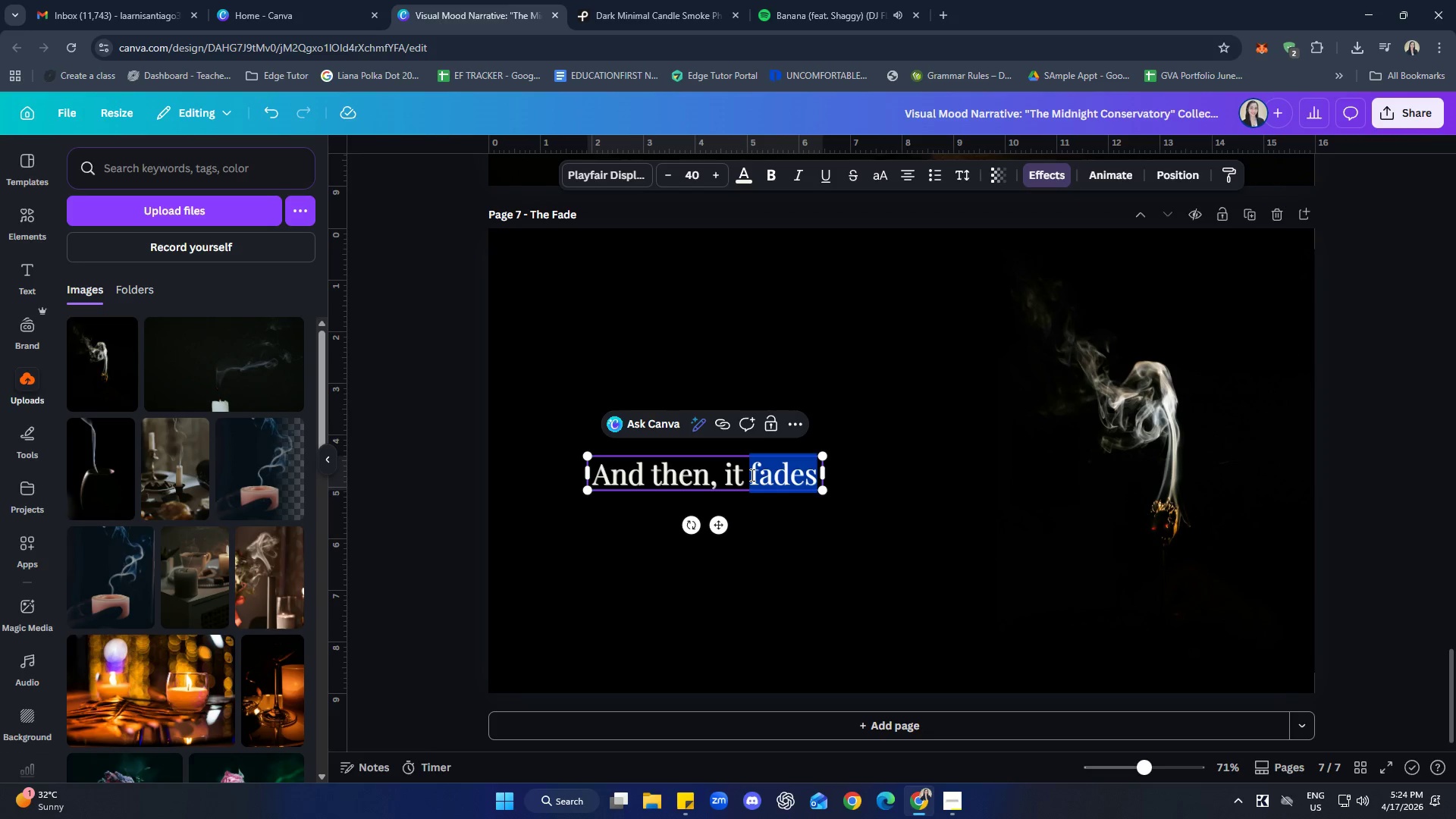 
triple_click([751, 475])
 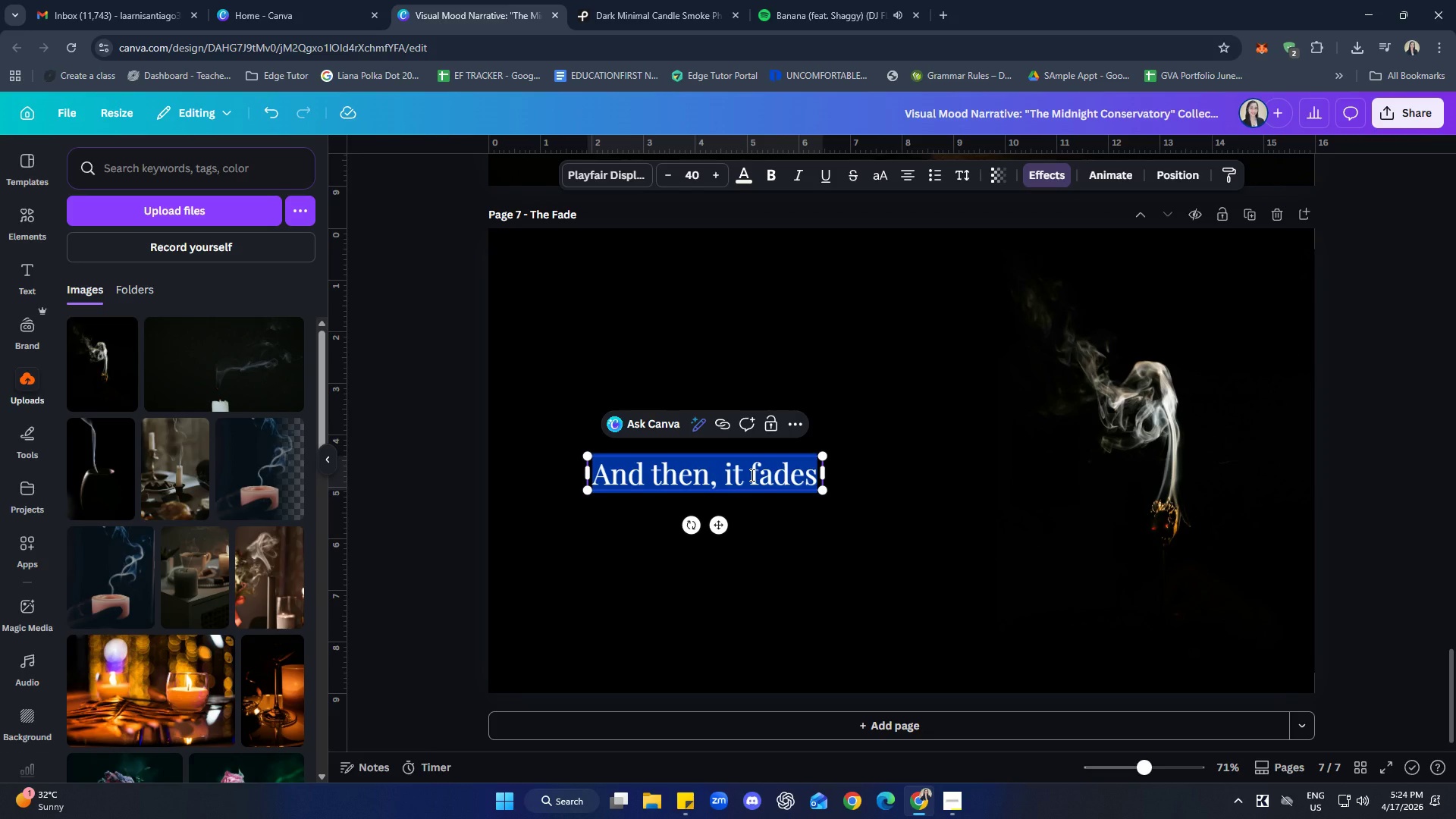 
type(Un )
key(Backspace)
type(til only silence)
 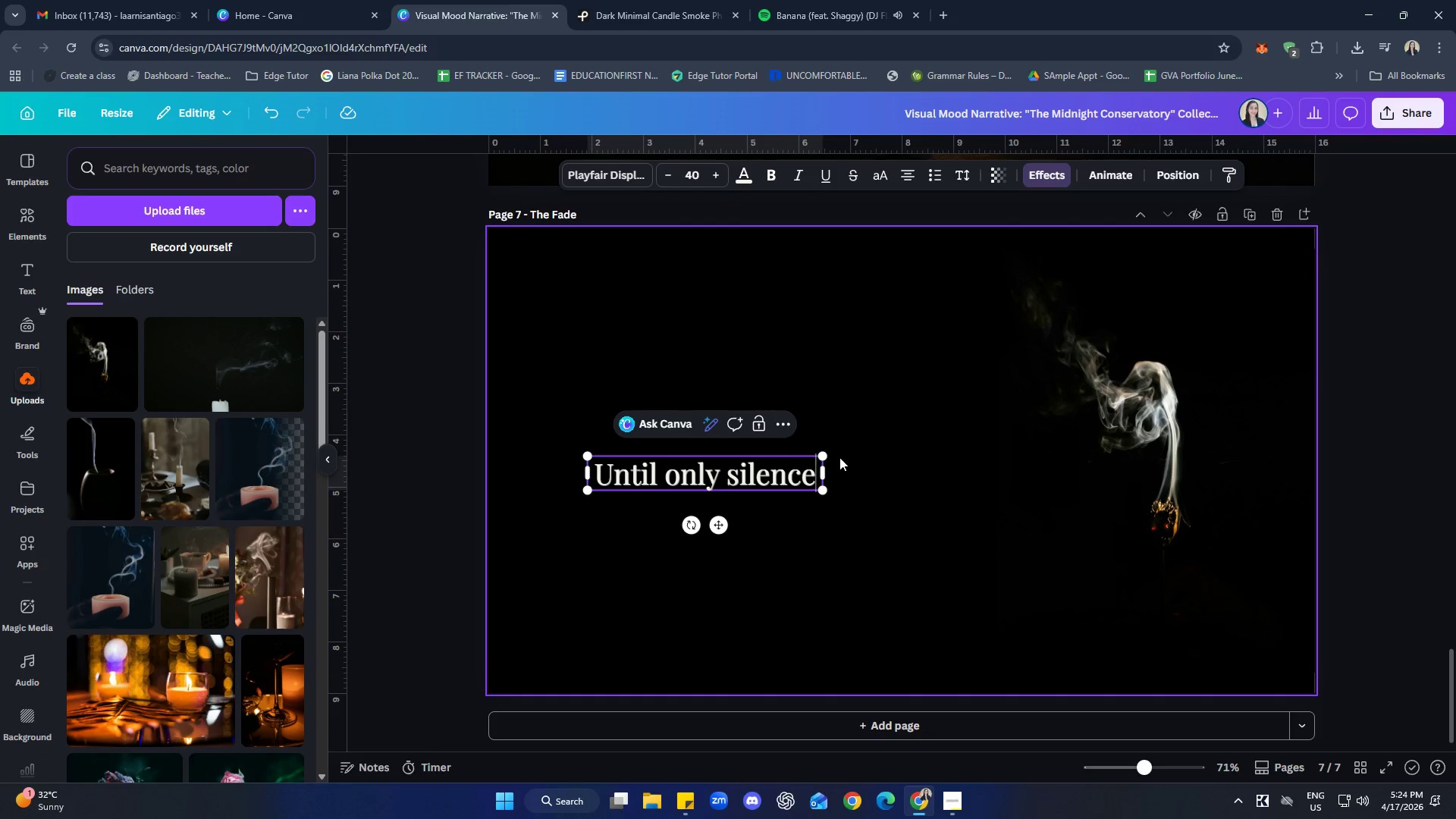 
left_click_drag(start_coordinate=[828, 472], to_coordinate=[956, 478])
 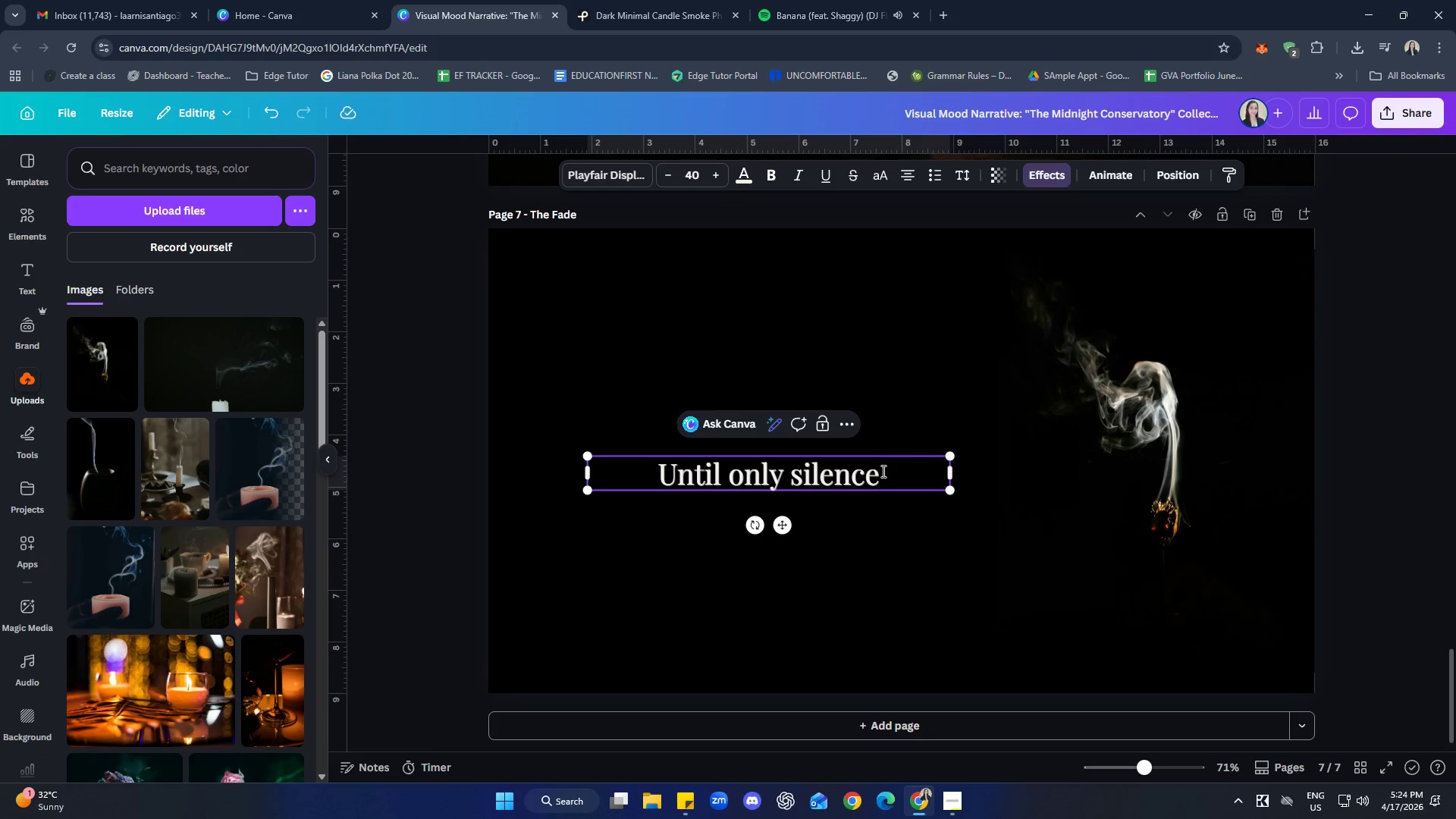 
left_click([882, 471])
 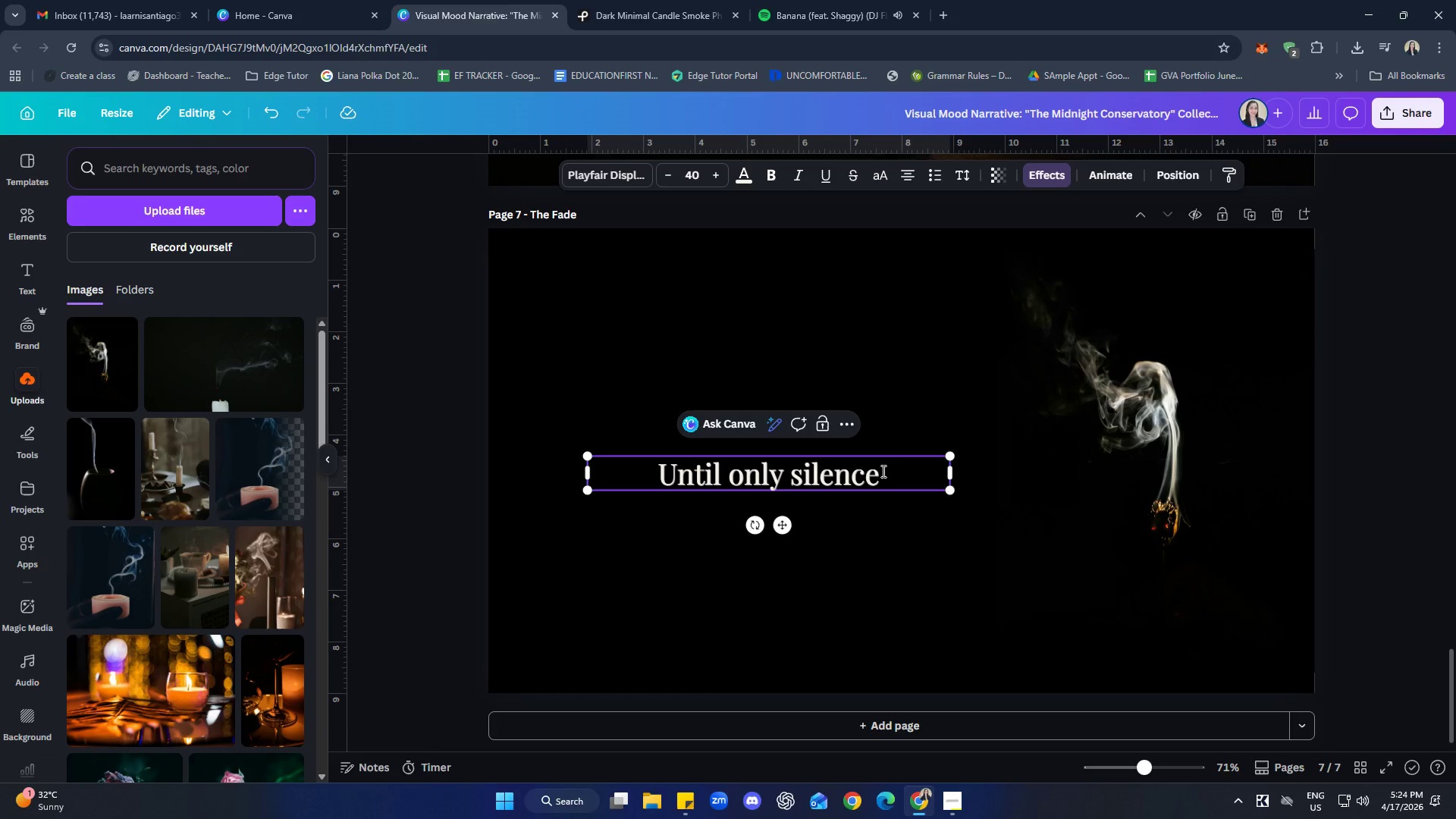 
type( remains)
 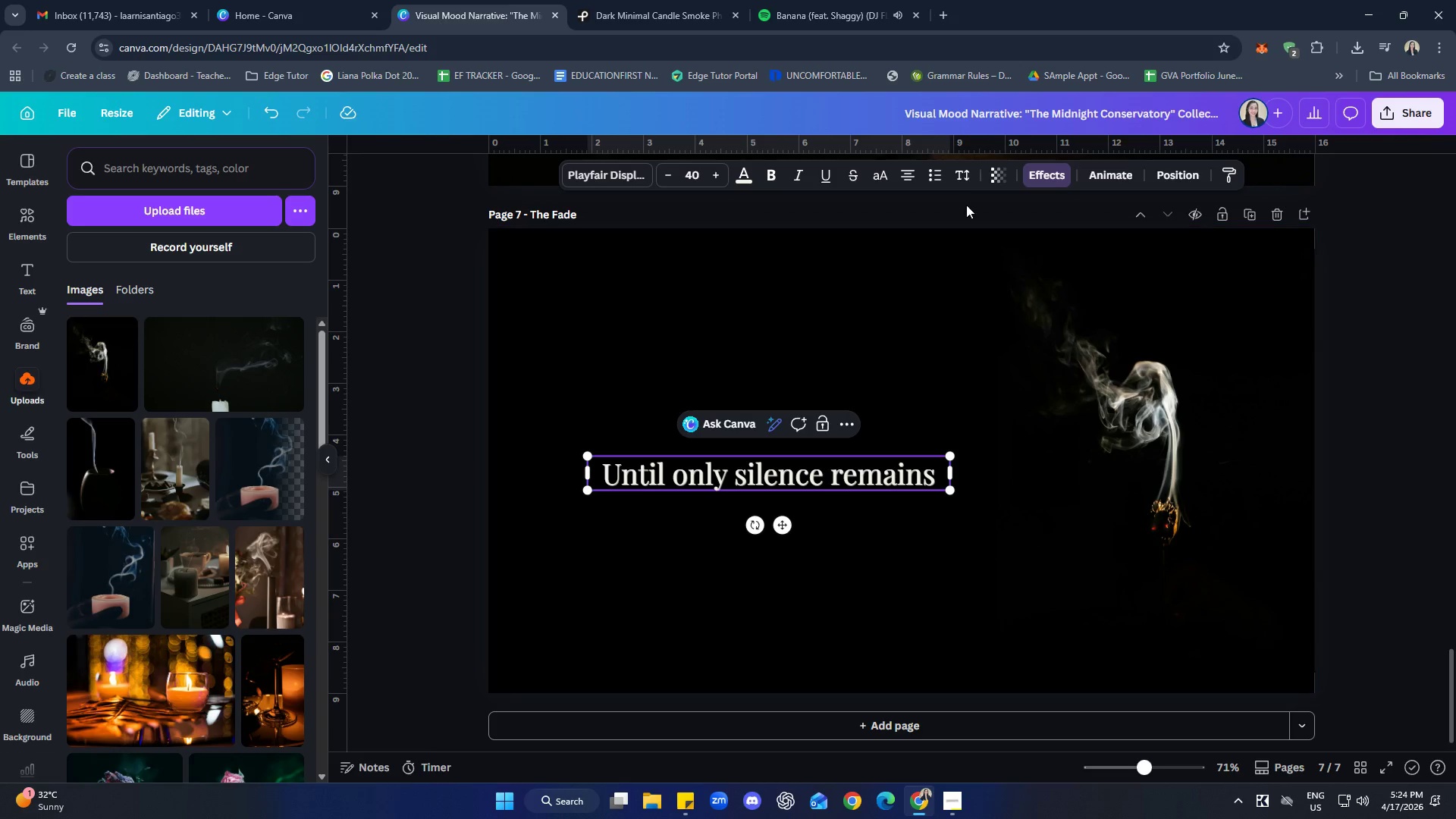 
left_click([913, 176])
 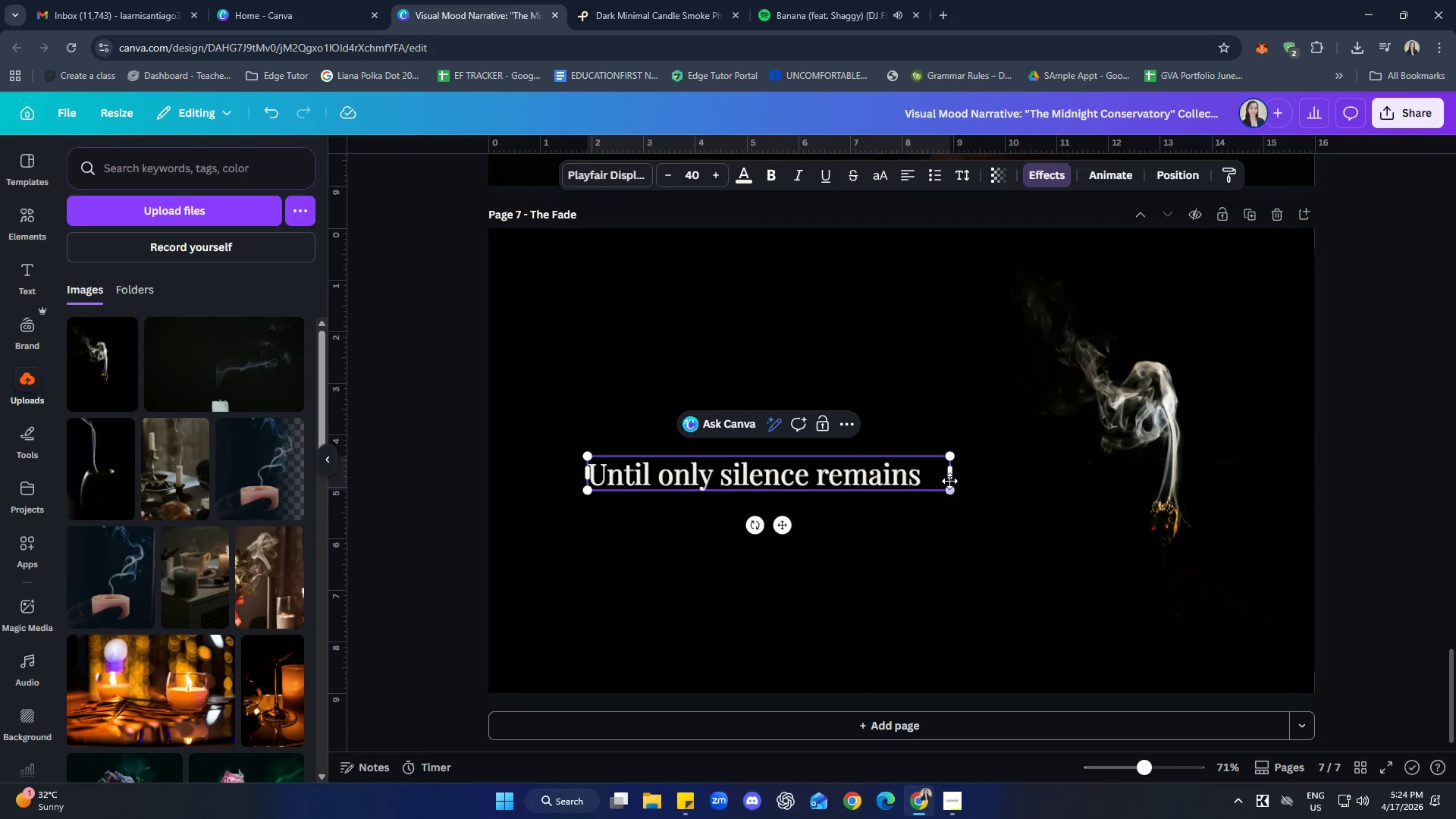 
left_click_drag(start_coordinate=[949, 473], to_coordinate=[944, 475])
 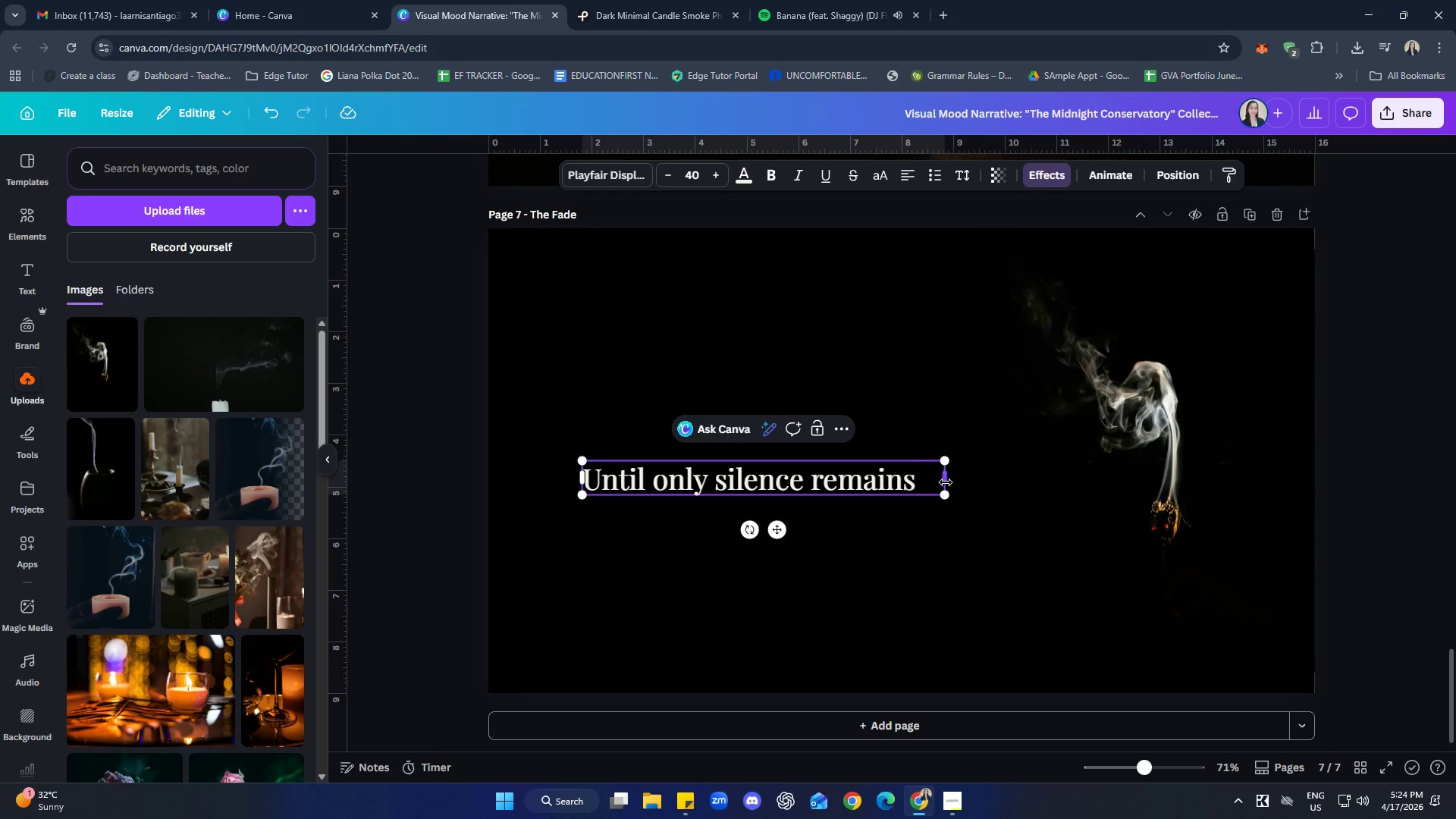 
left_click_drag(start_coordinate=[946, 482], to_coordinate=[921, 487])
 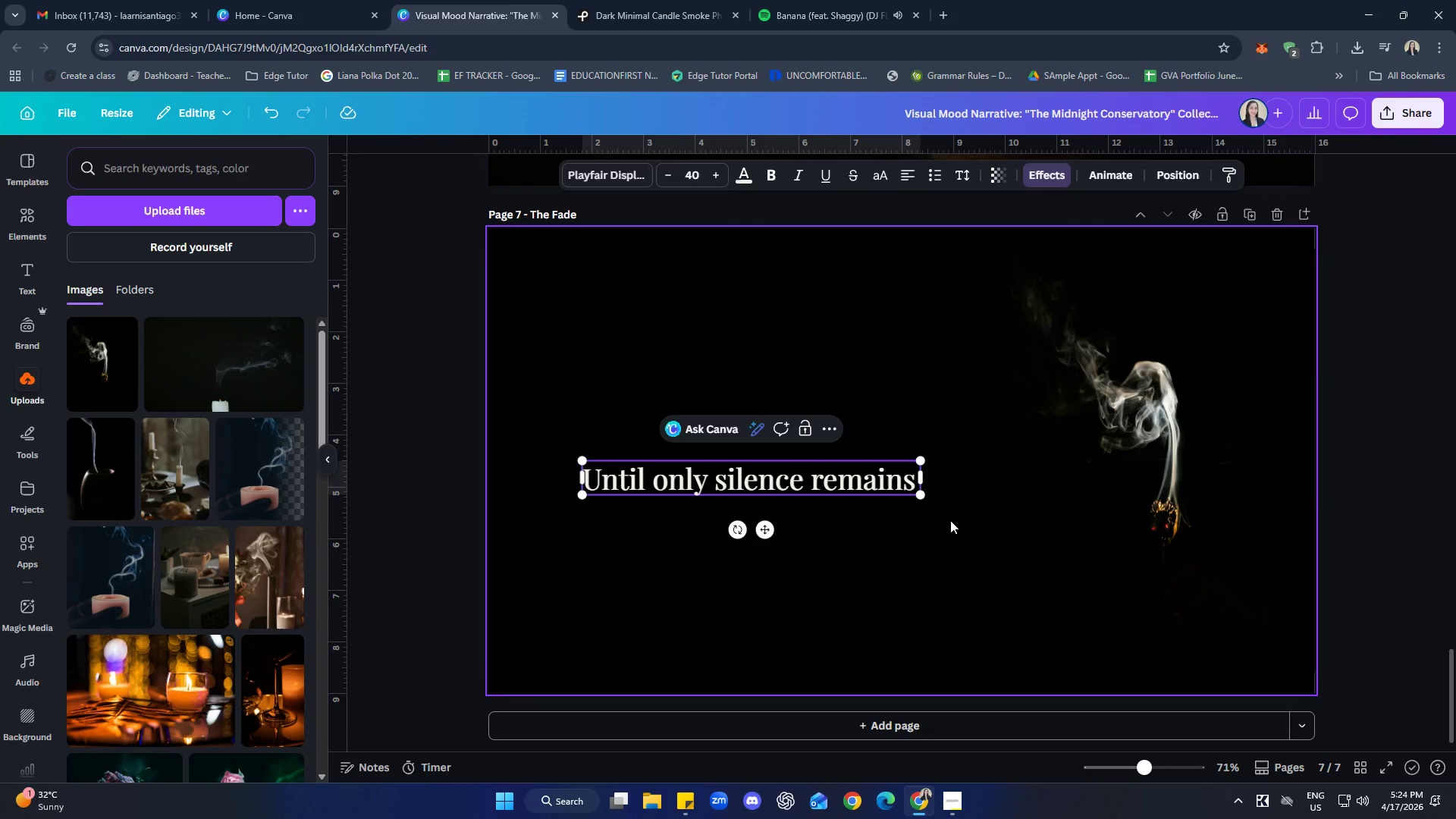 
left_click([950, 520])
 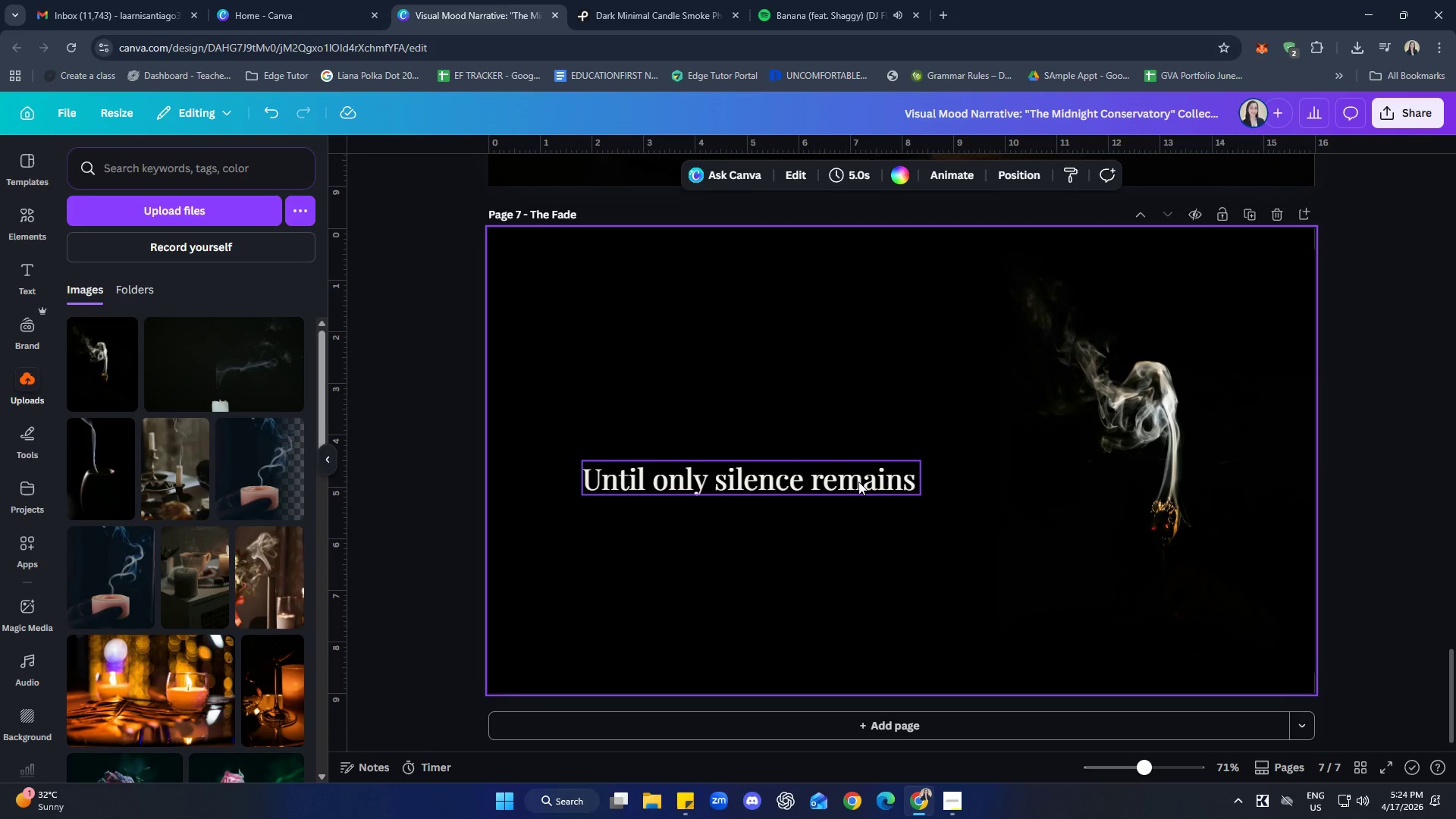 
left_click_drag(start_coordinate=[857, 481], to_coordinate=[858, 463])
 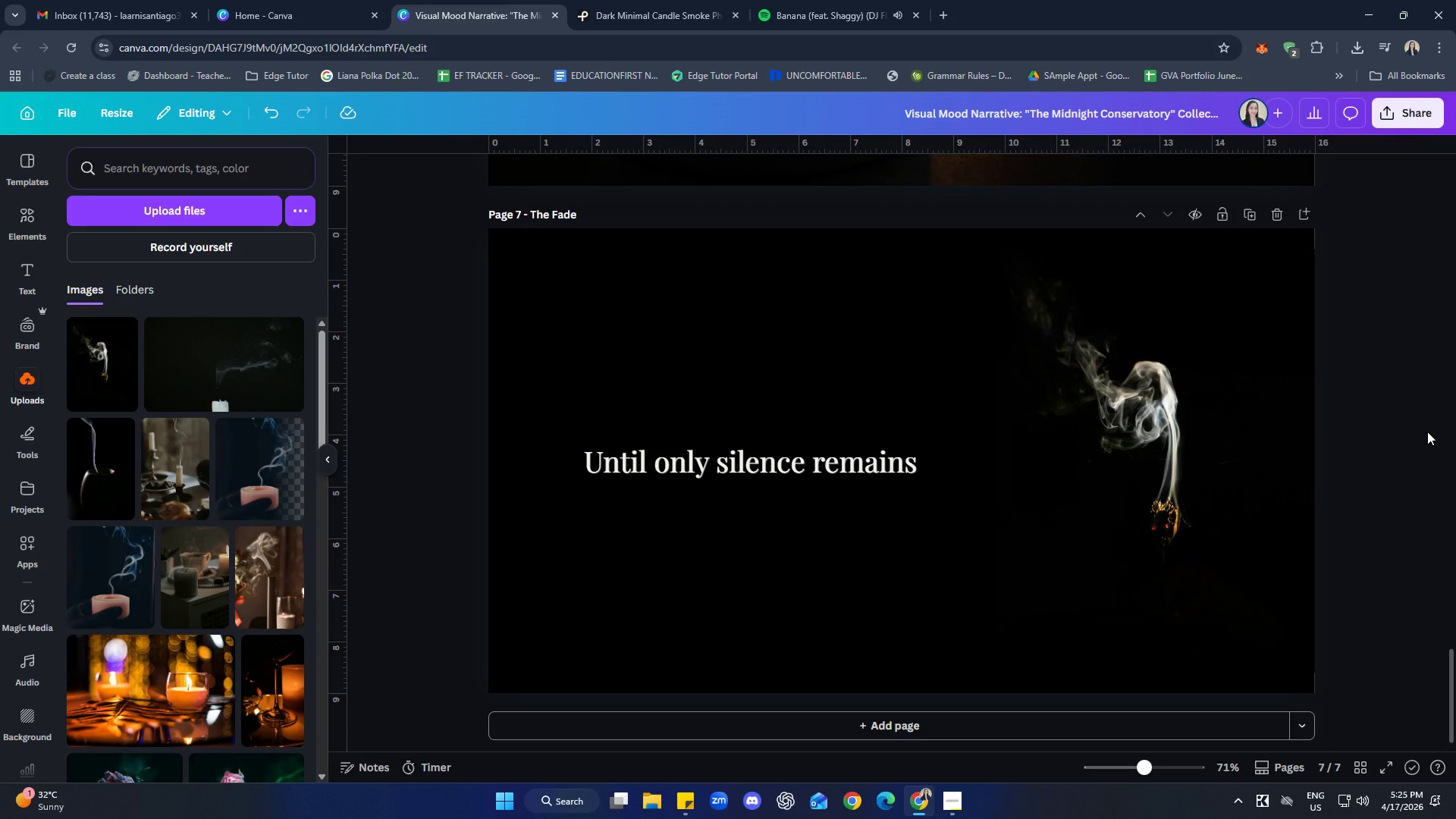 
wait(57.48)
 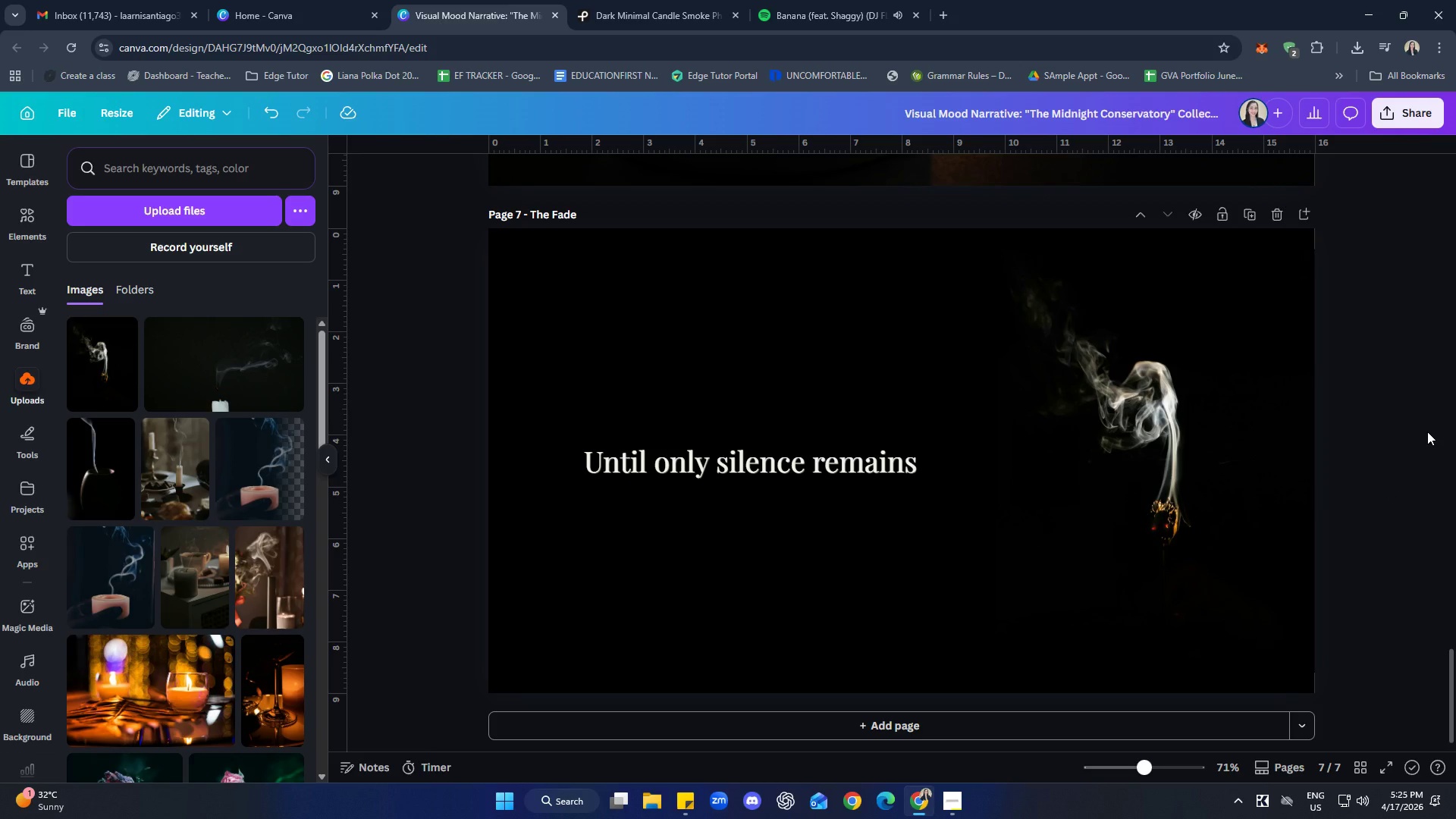 
left_click([894, 469])
 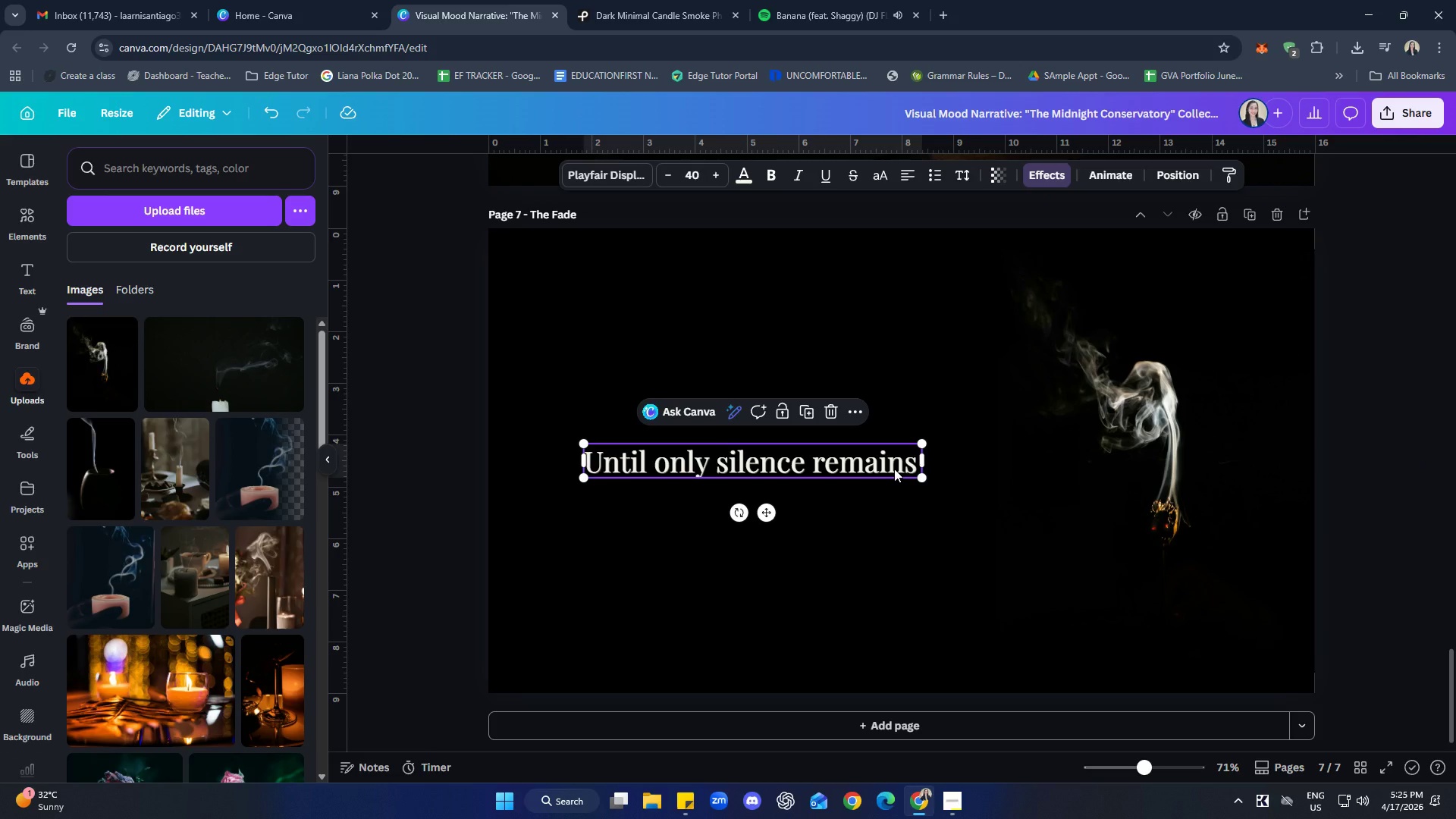 
key(ArrowDown)
 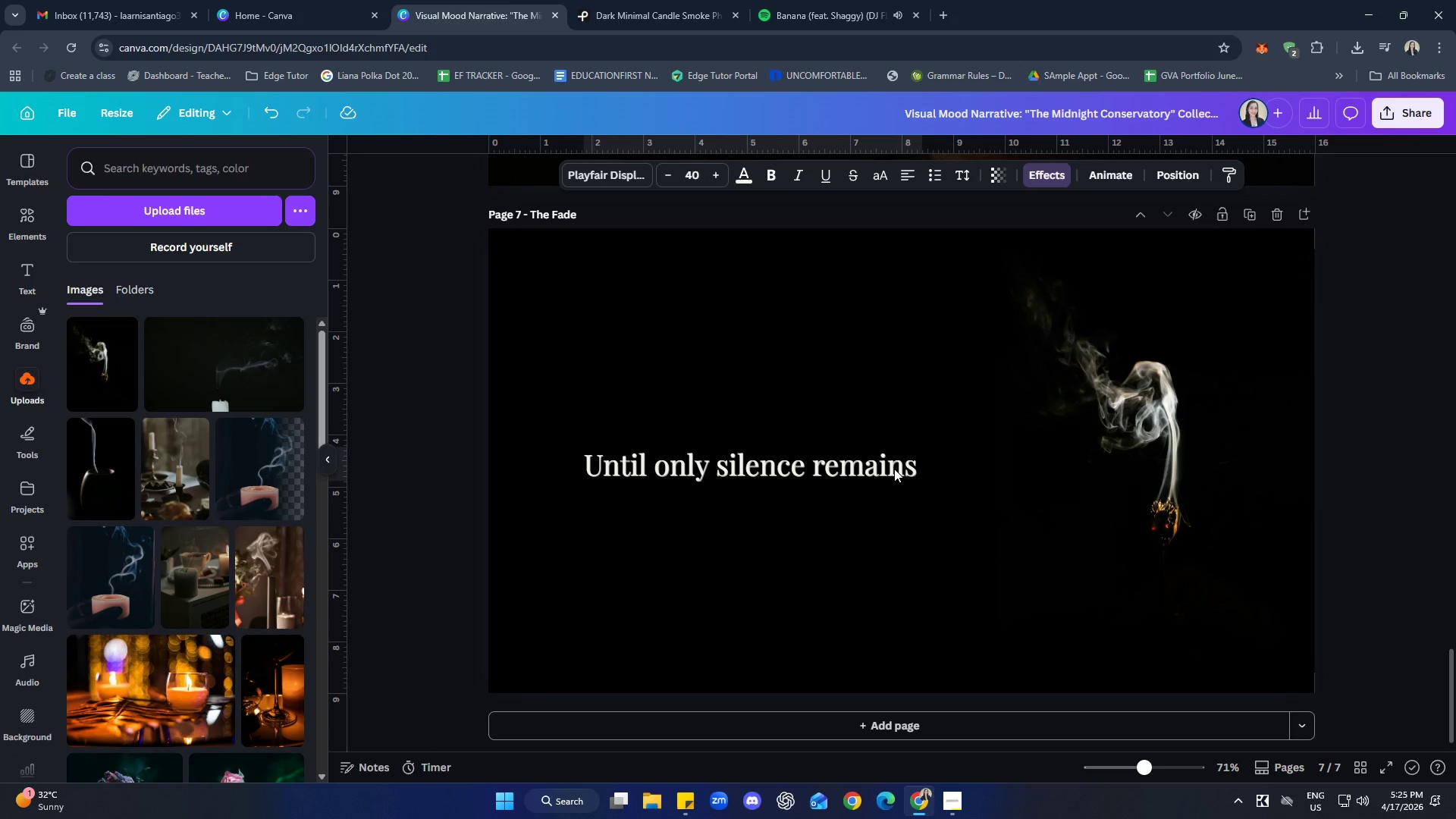 
key(ArrowDown)
 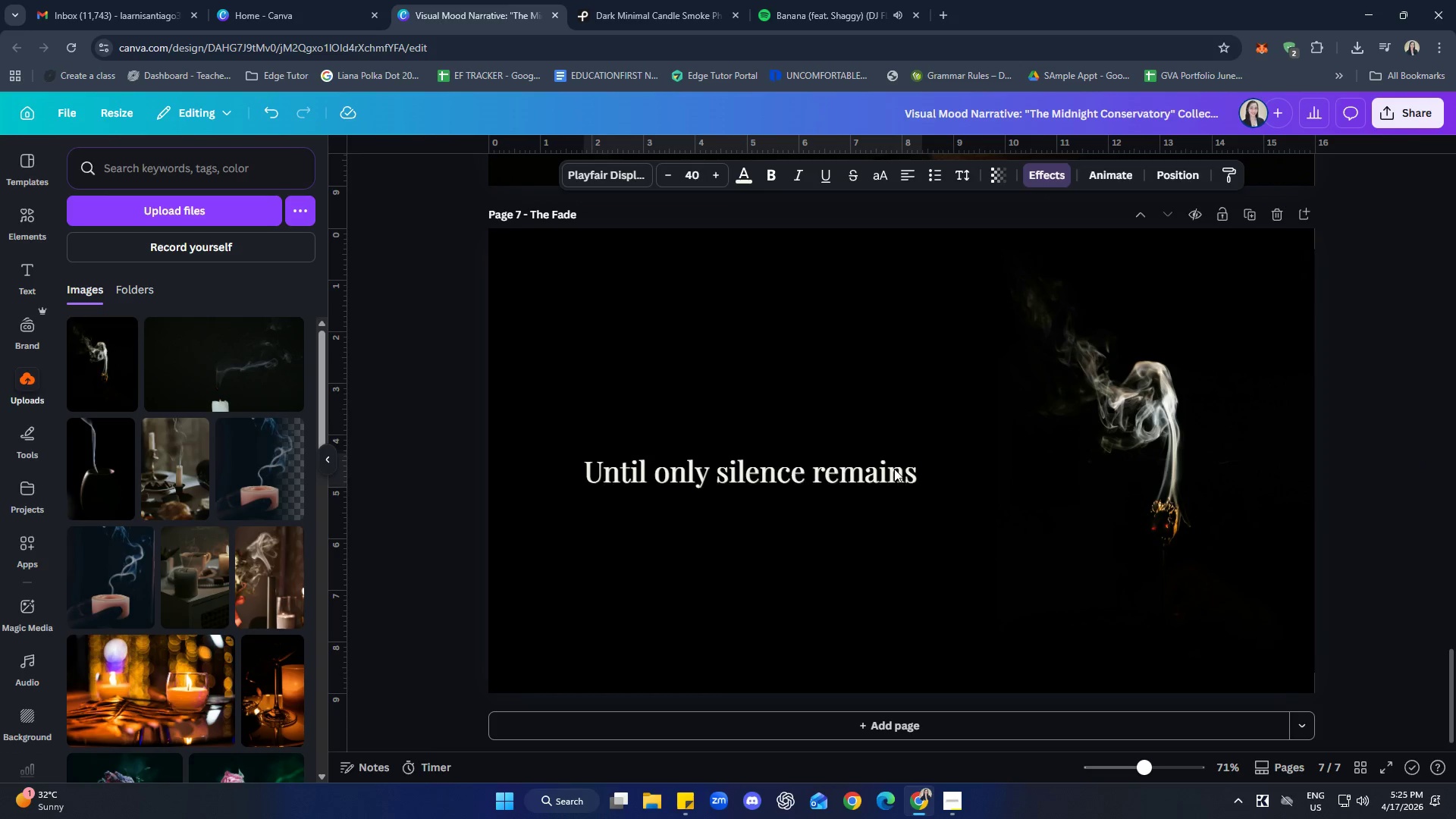 
key(ArrowDown)
 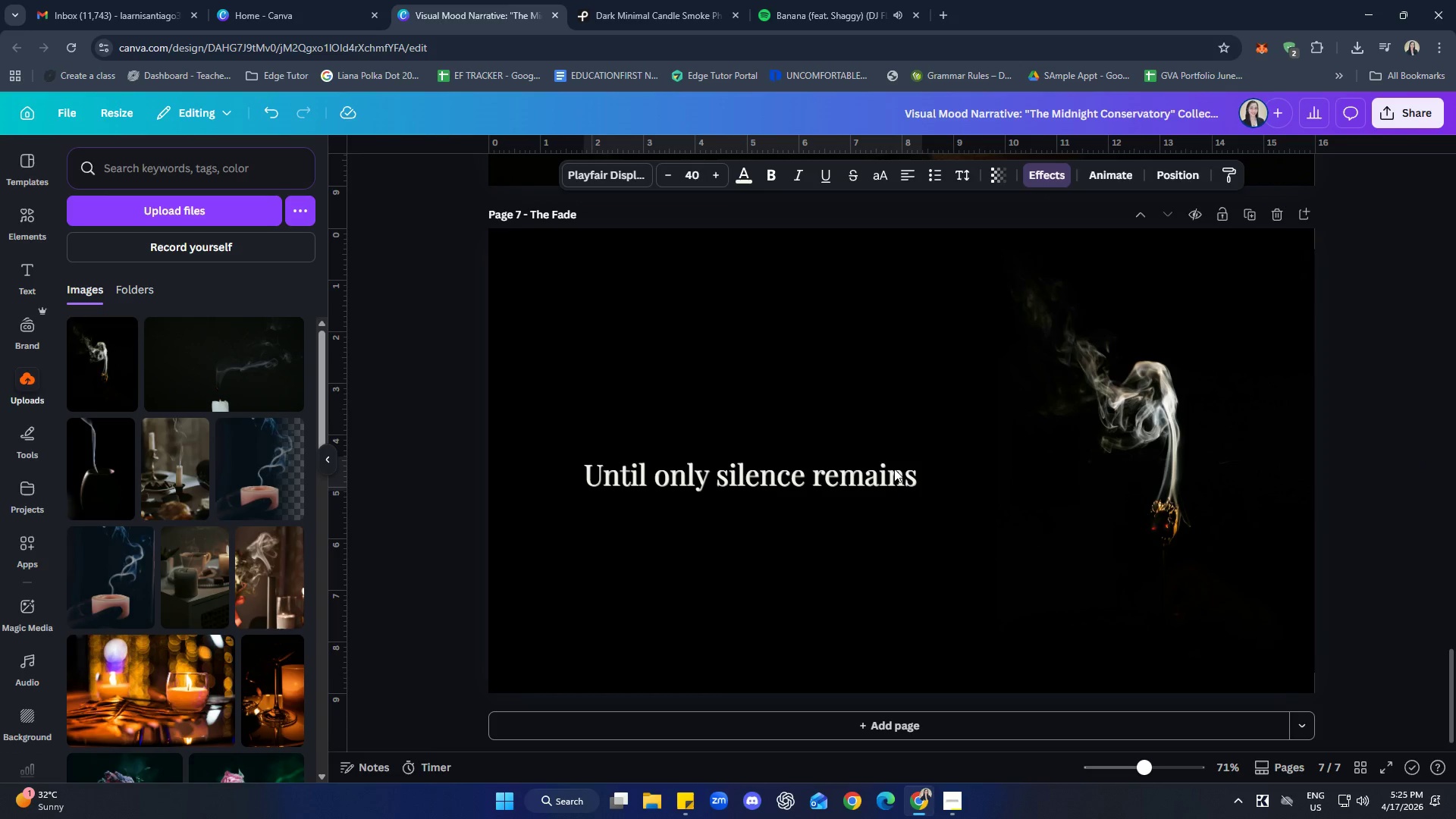 
key(ArrowDown)
 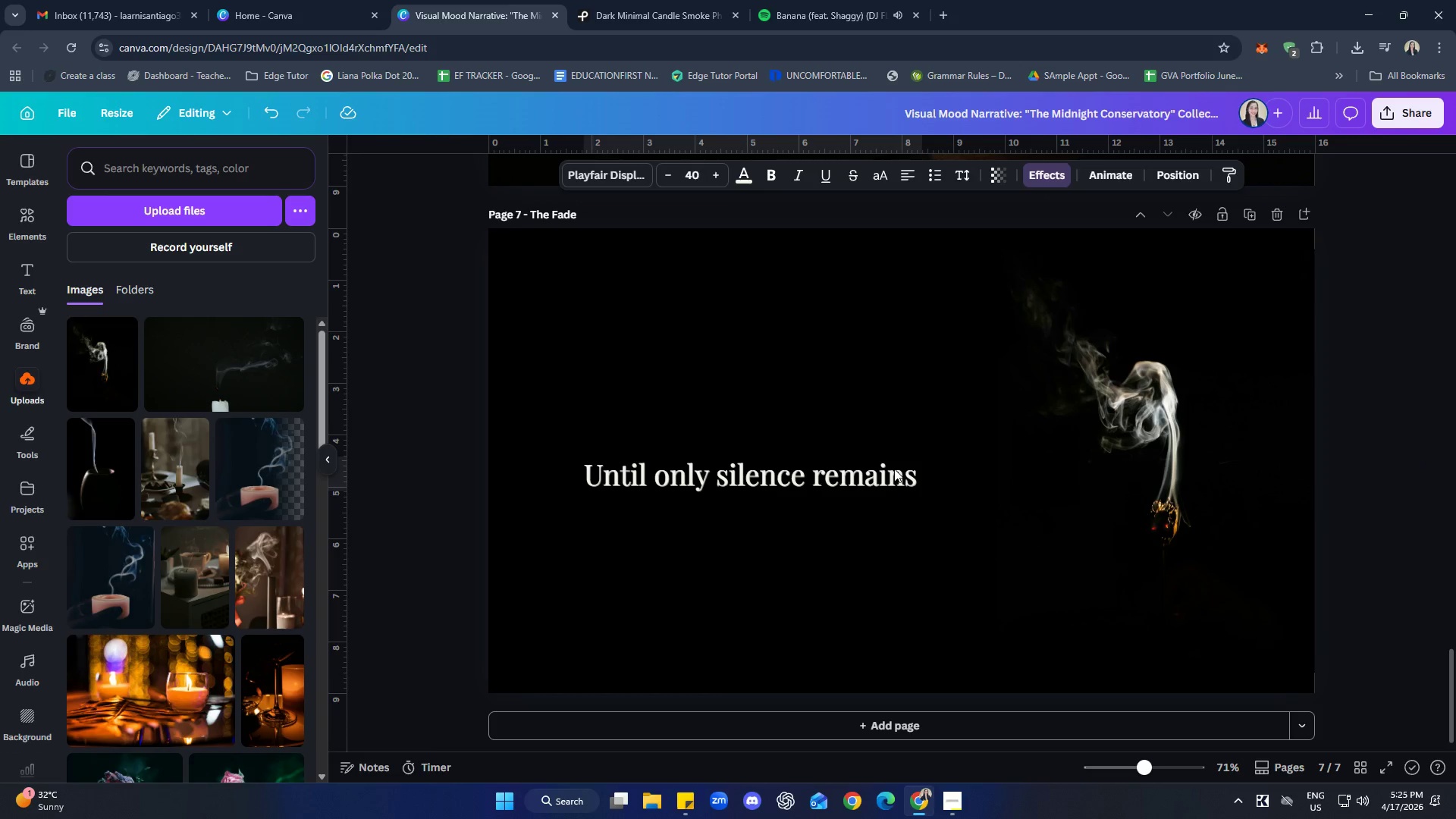 
key(ArrowDown)
 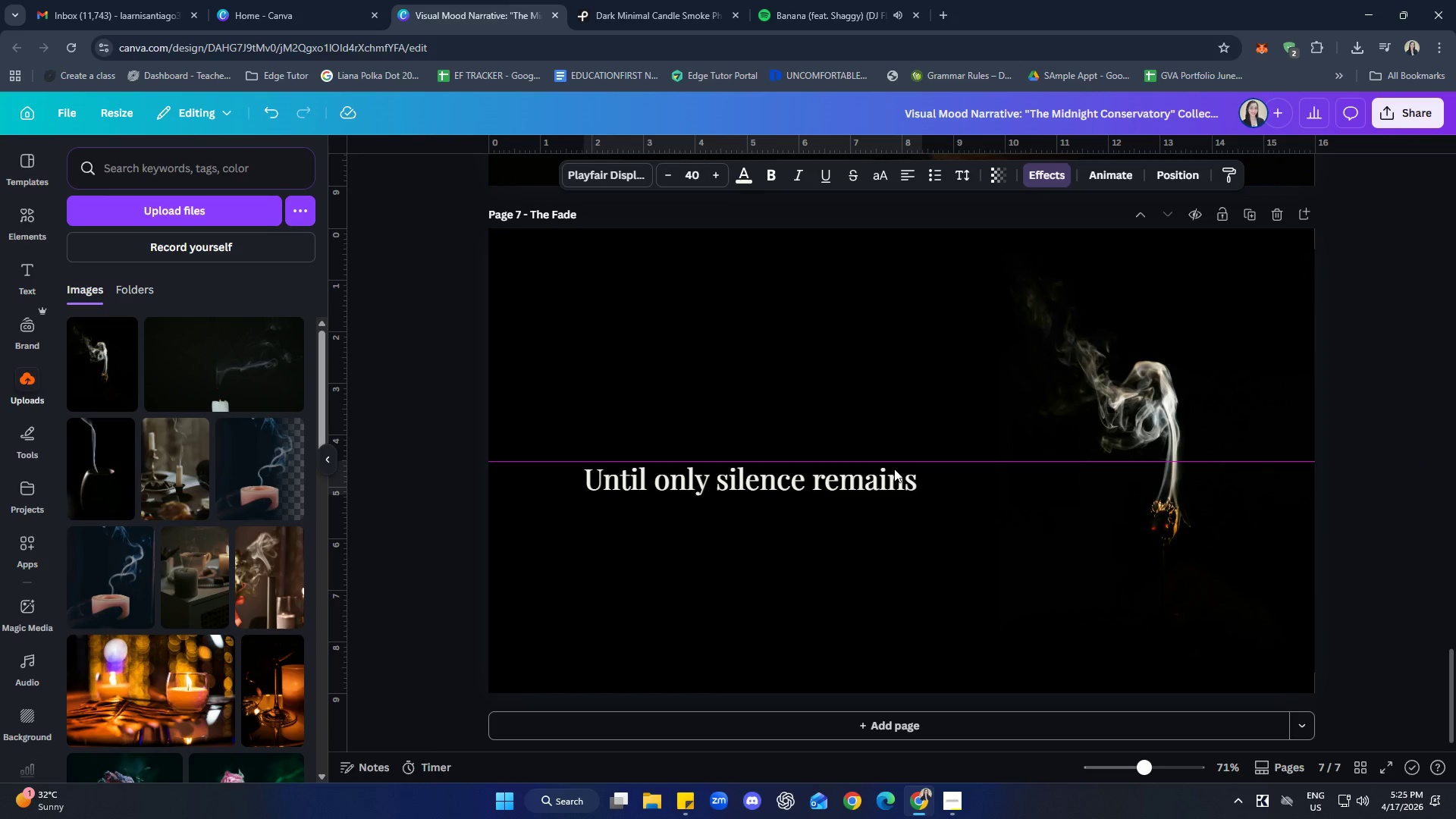 
key(ArrowDown)
 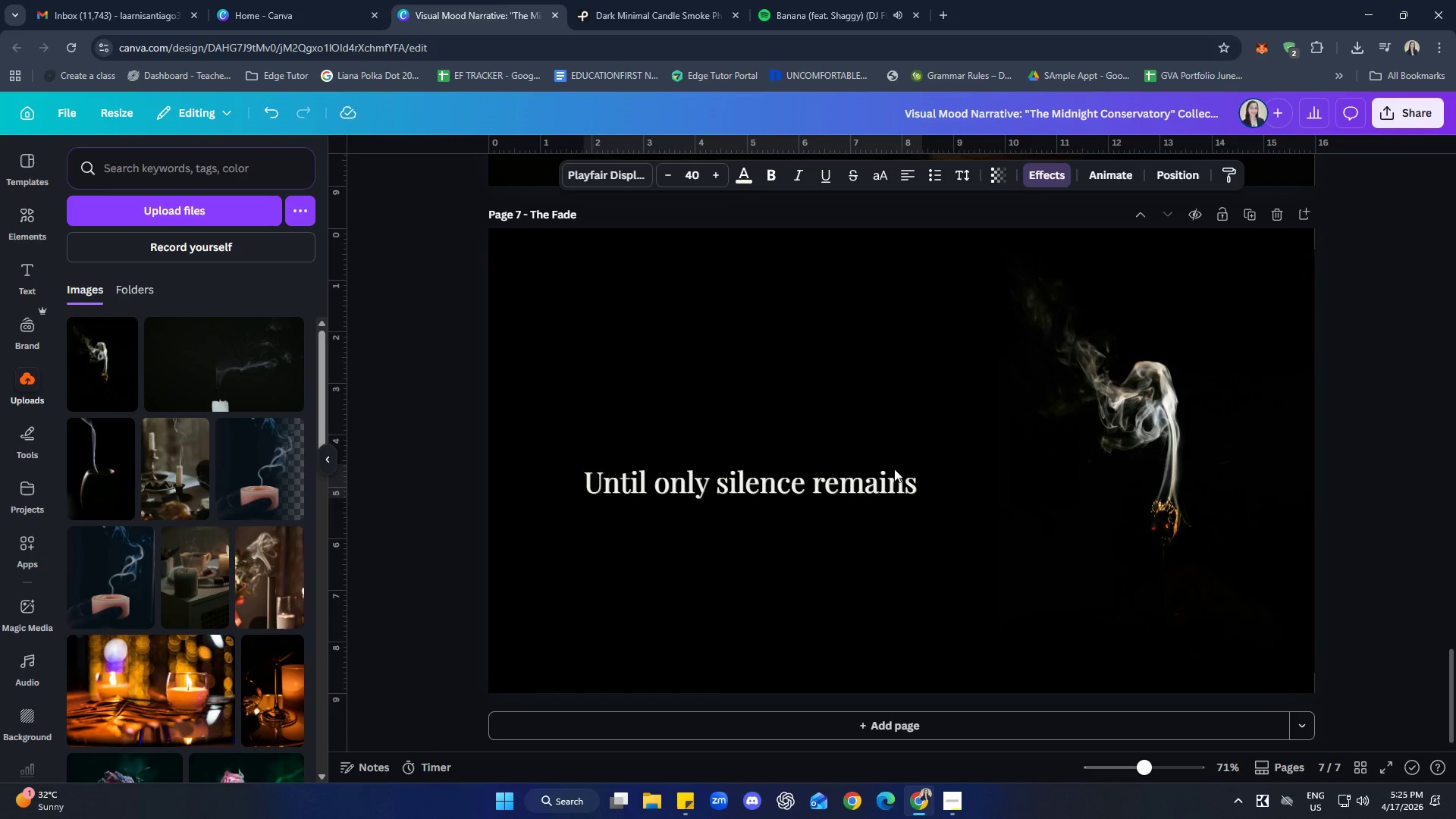 
key(ArrowDown)
 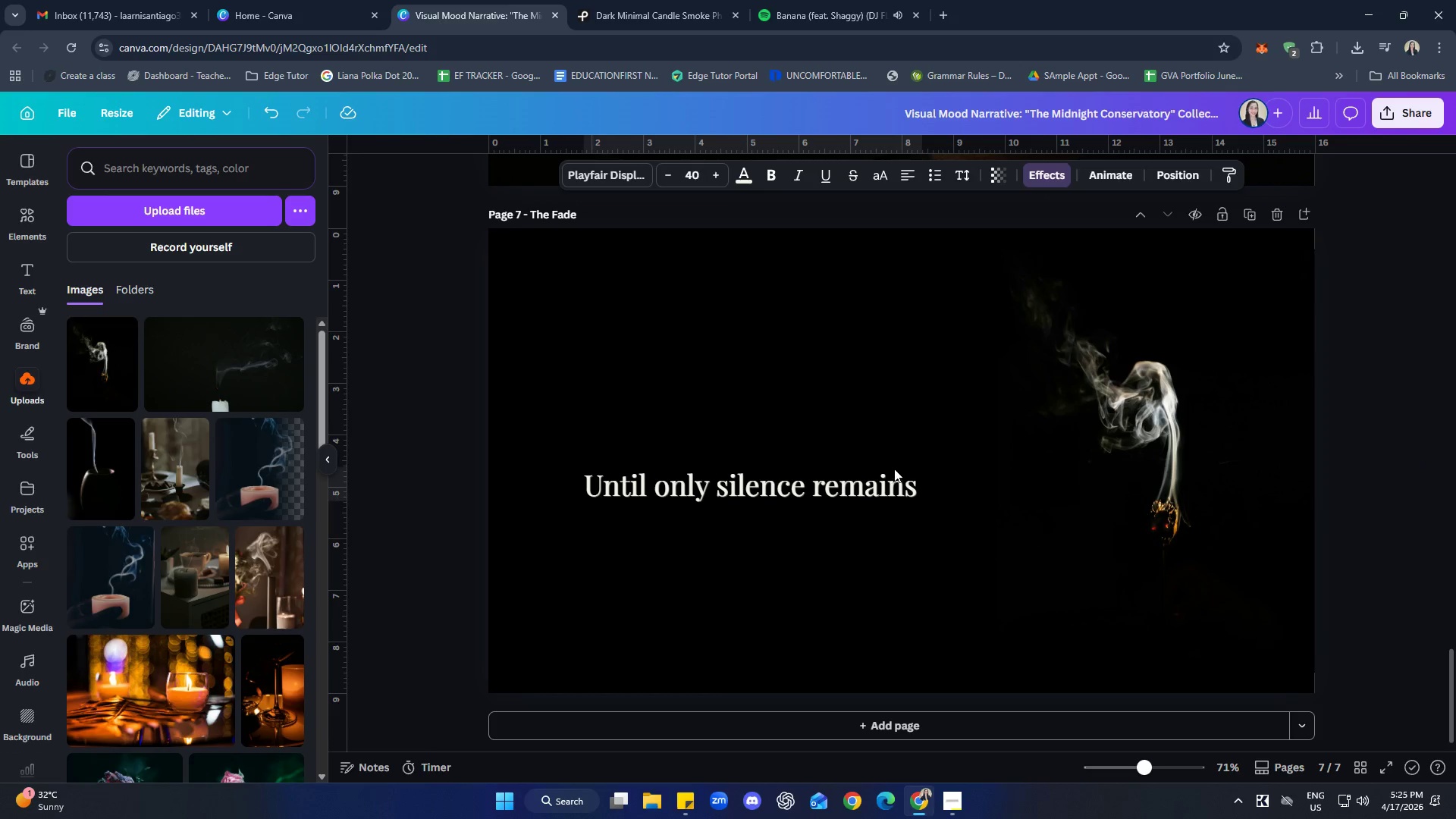 
key(ArrowDown)
 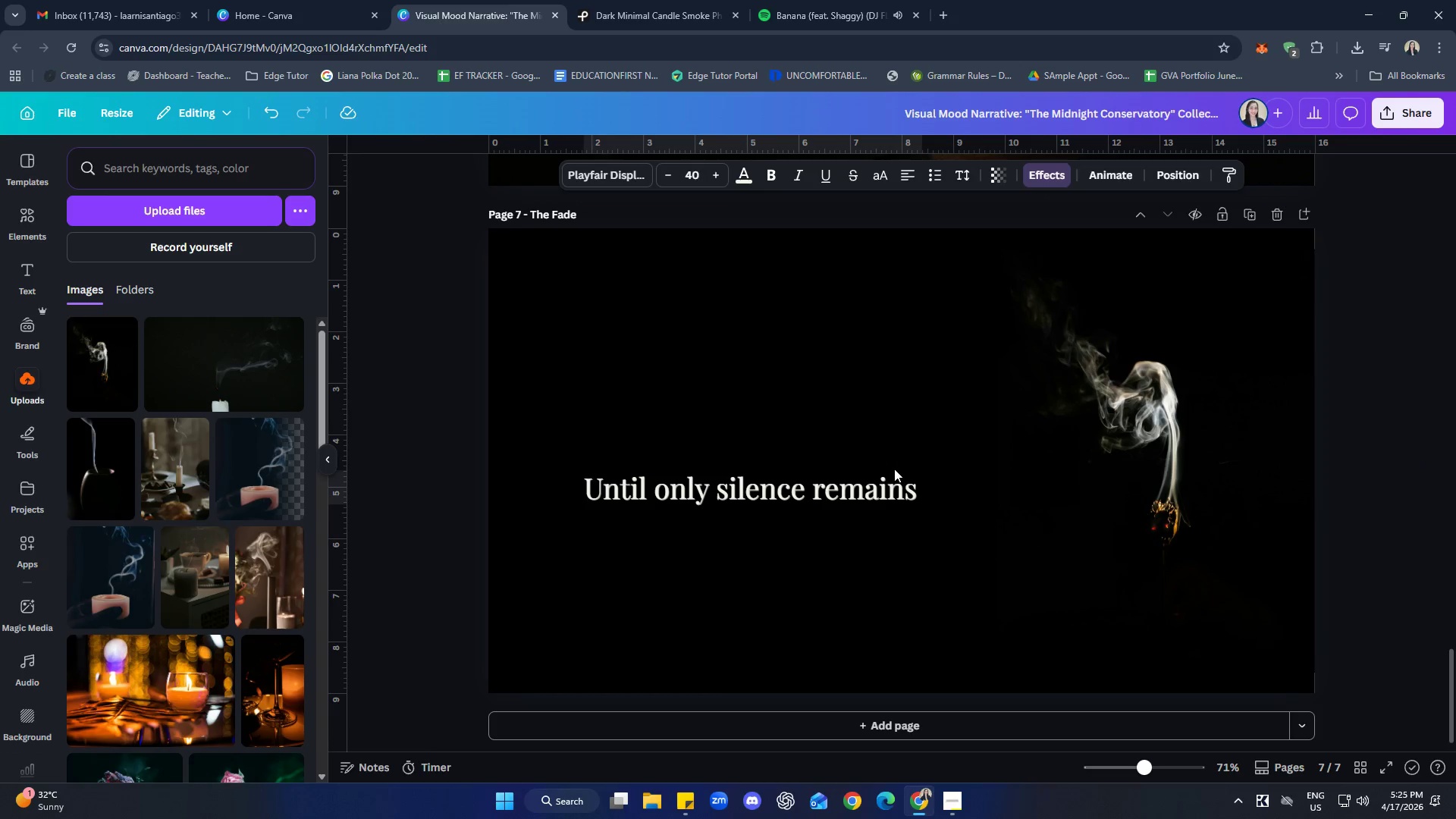 
key(ArrowDown)
 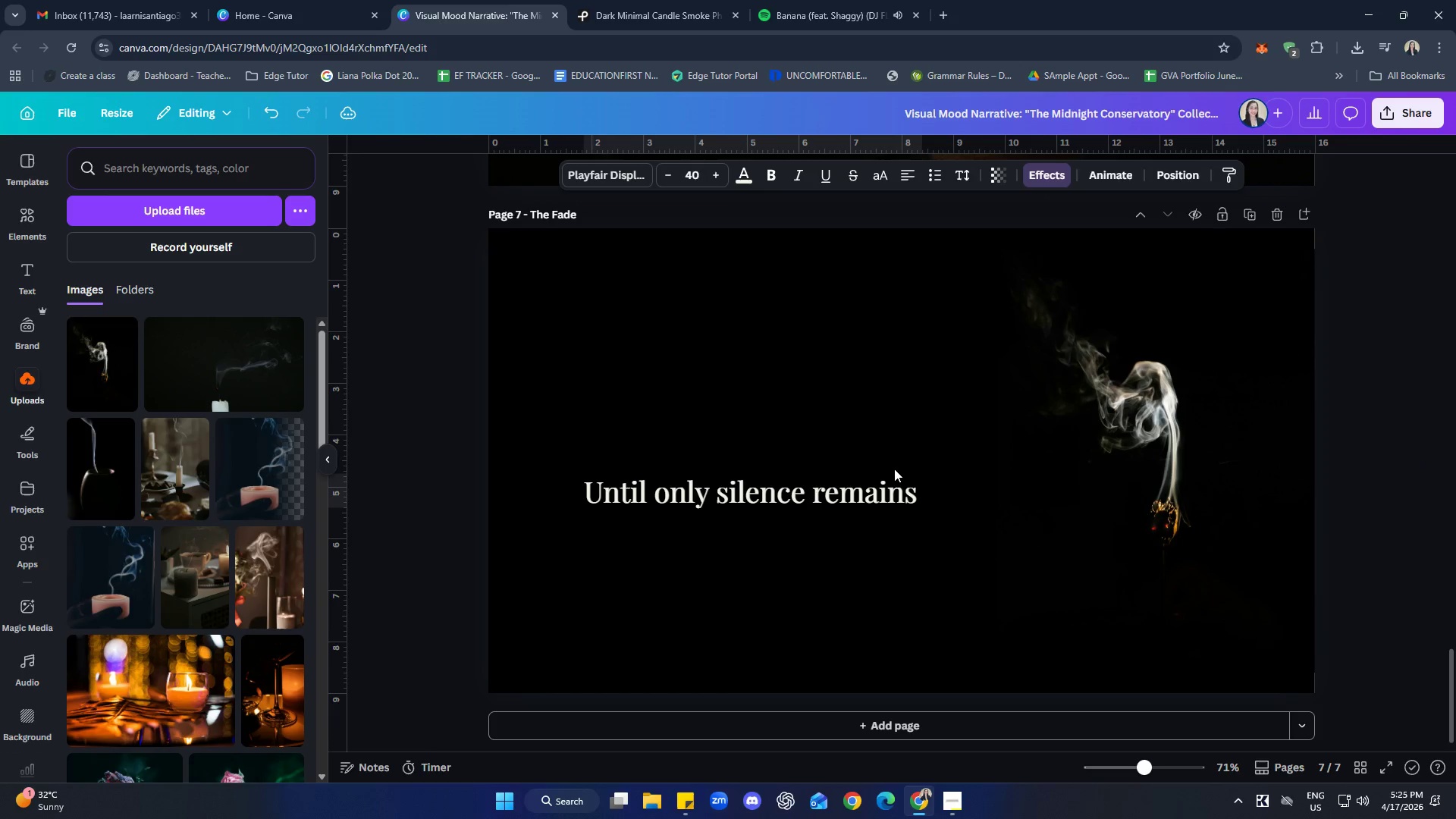 
key(ArrowDown)
 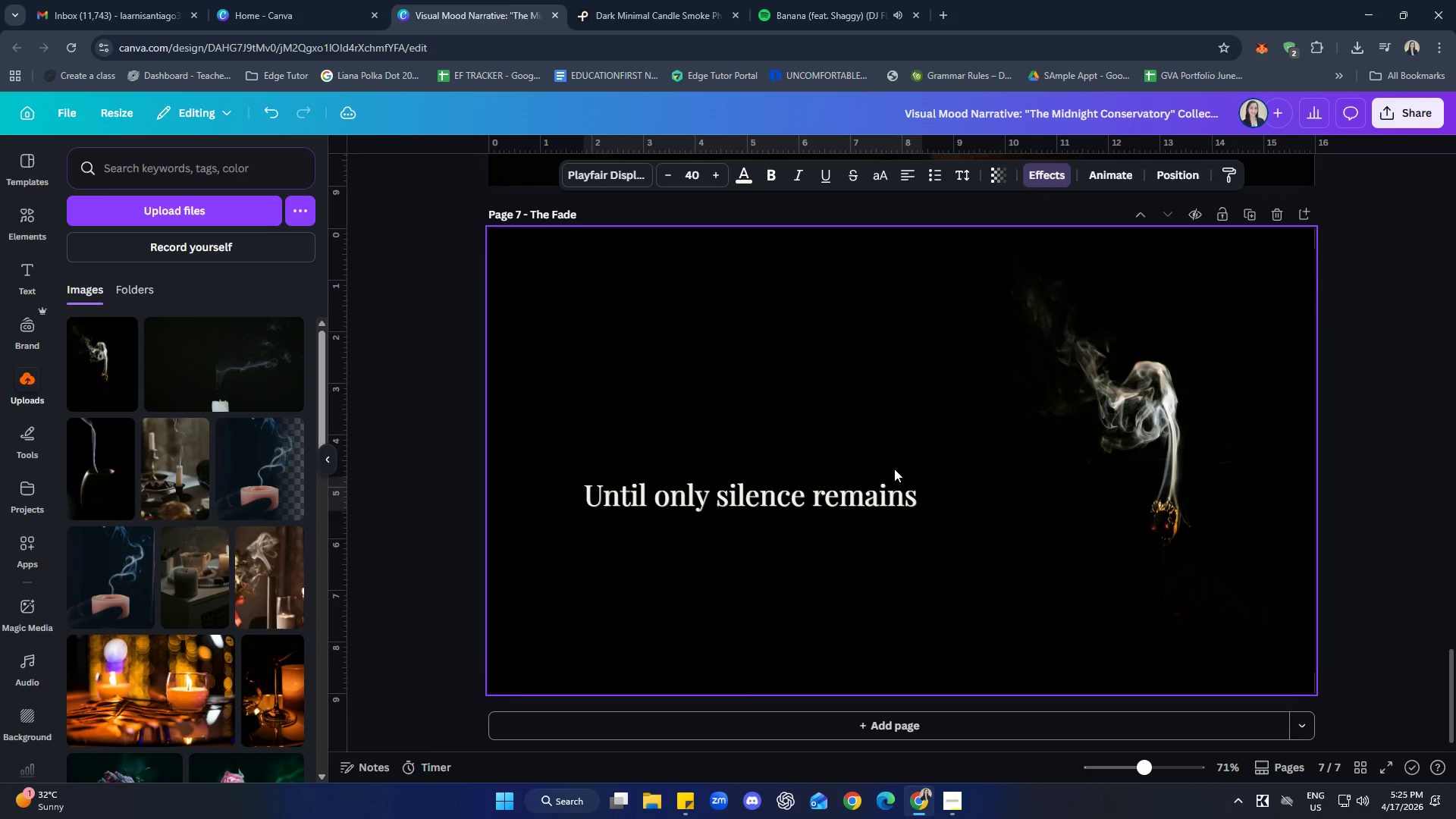 
key(ArrowDown)
 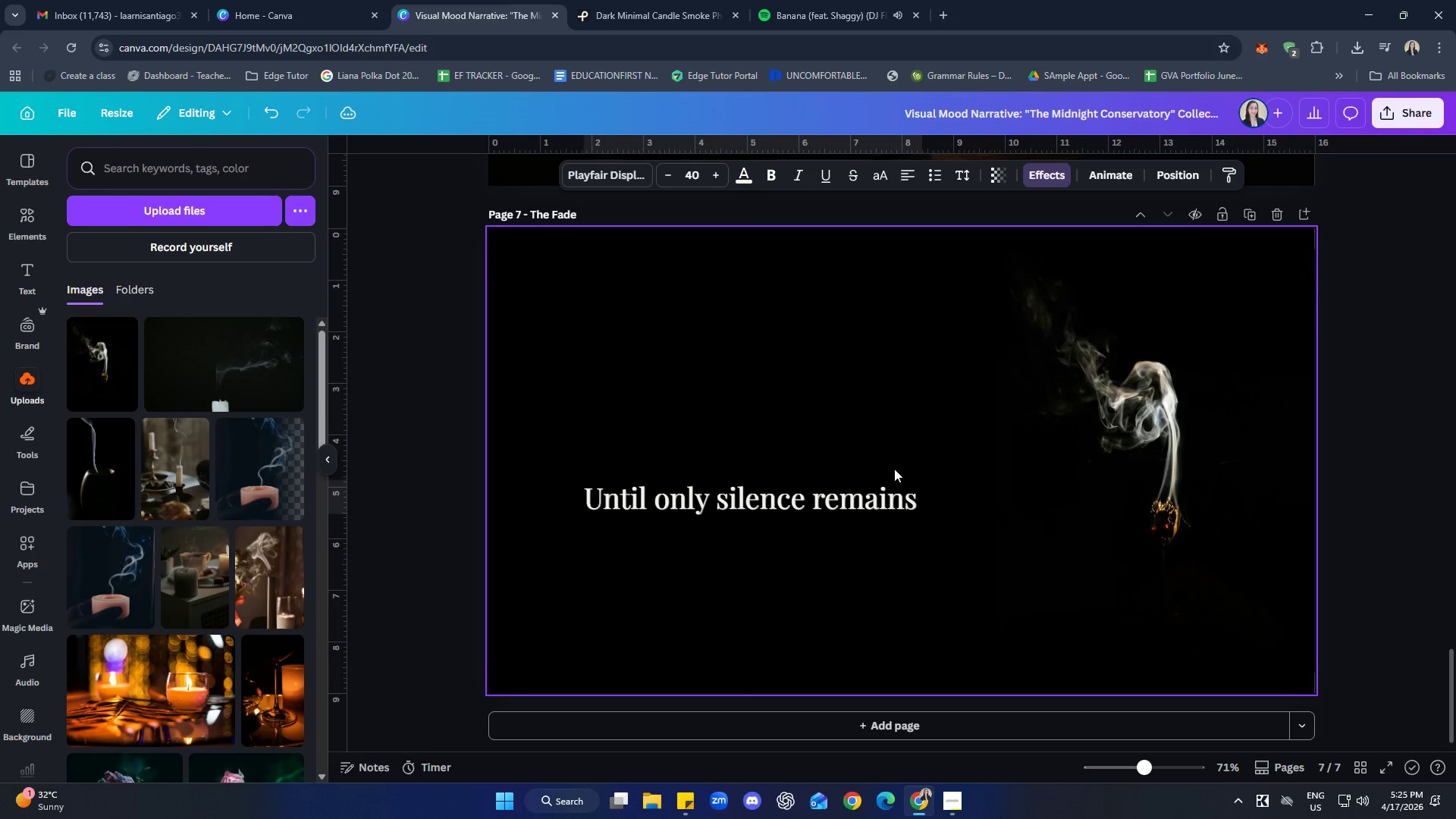 
key(ArrowDown)
 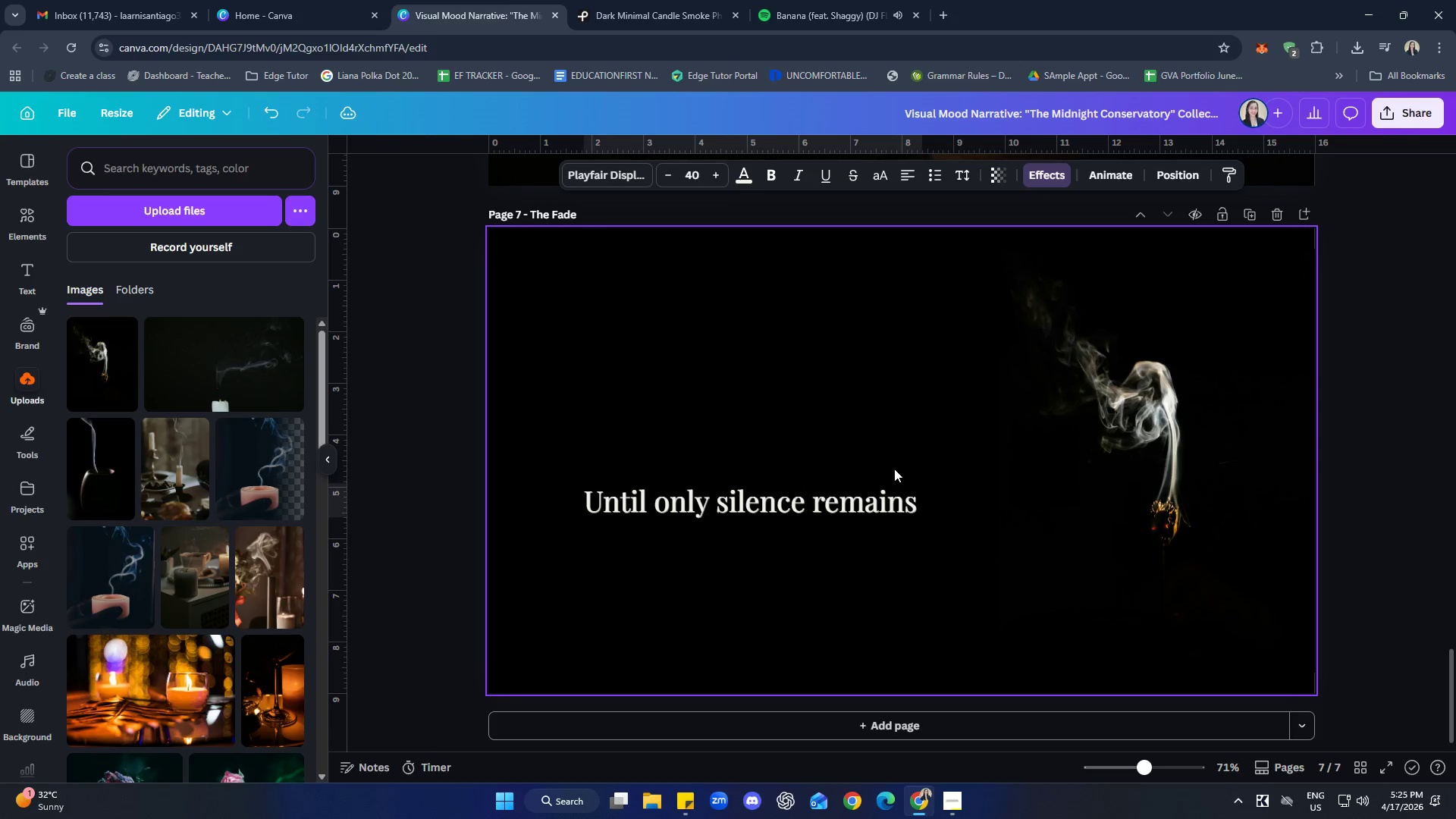 
key(ArrowDown)
 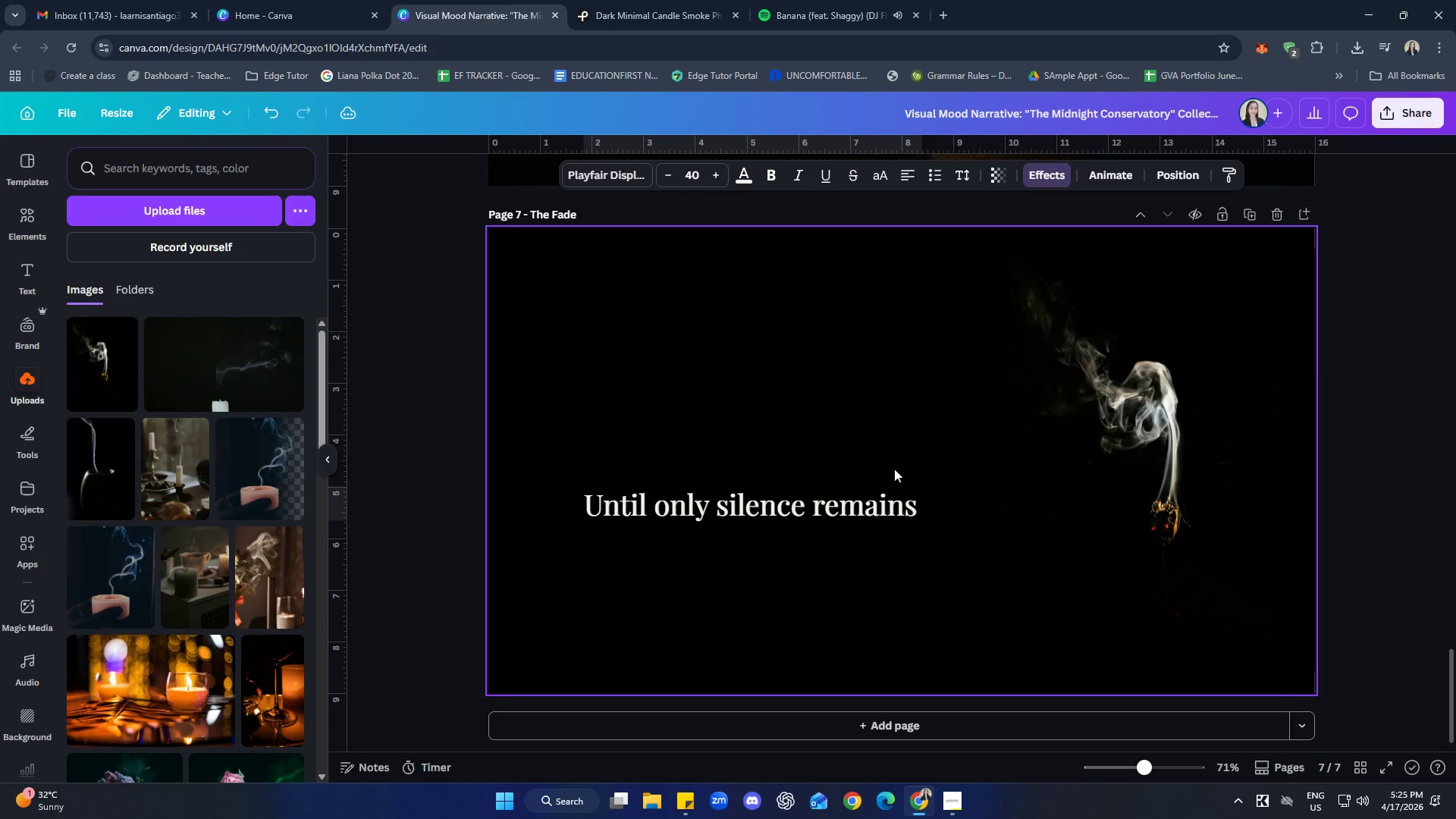 
key(ArrowDown)
 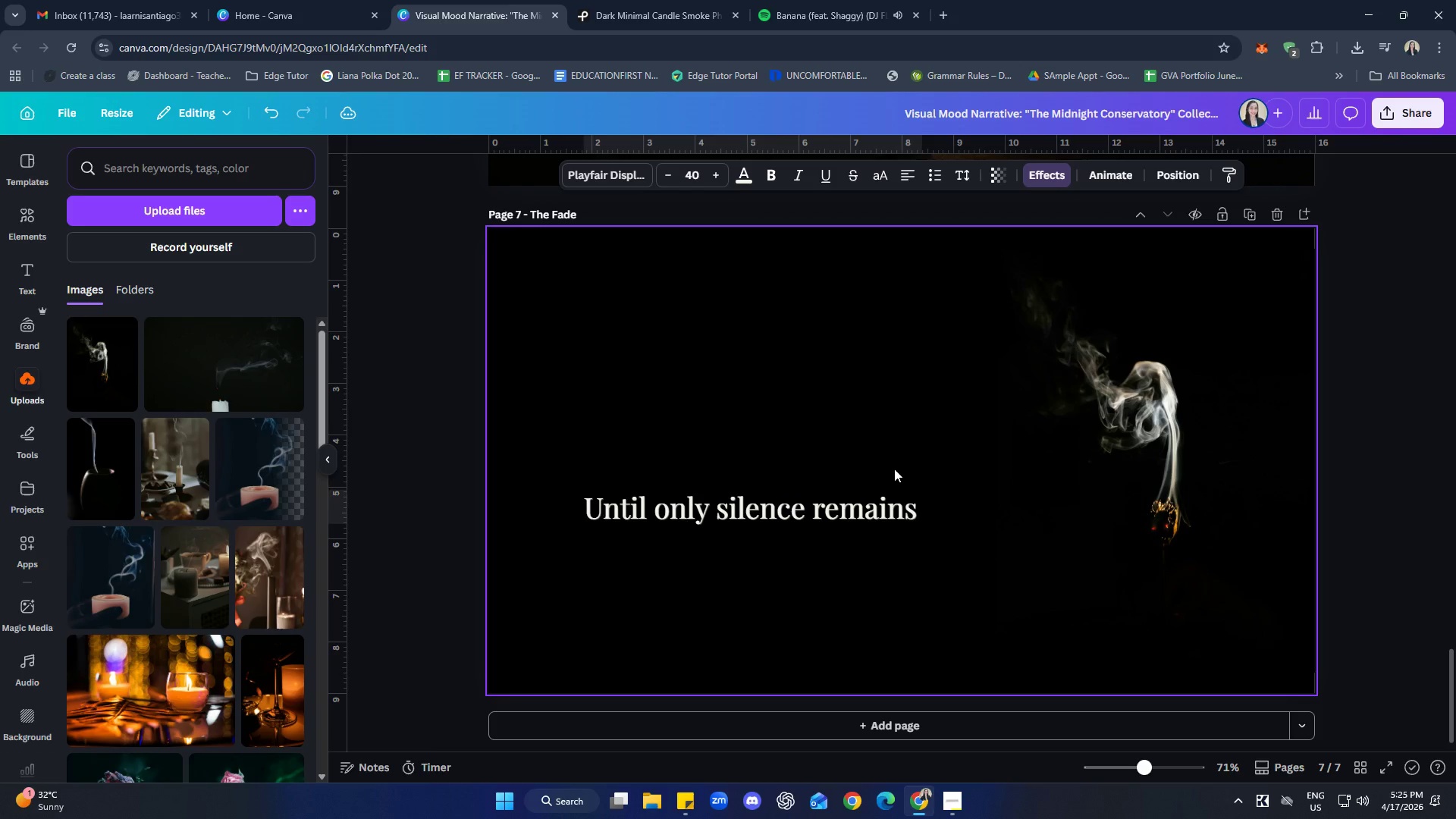 
key(ArrowDown)
 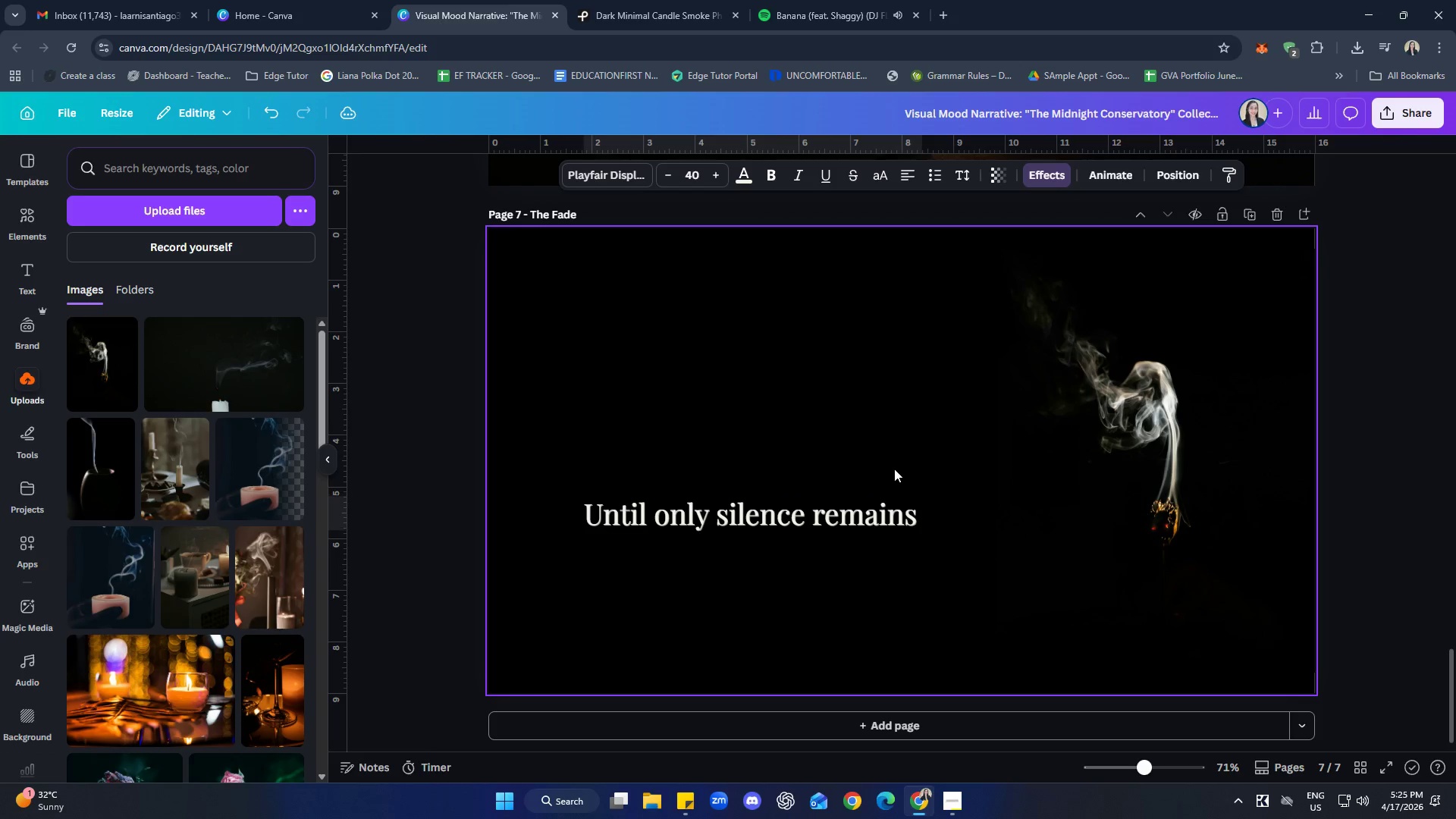 
key(ArrowDown)
 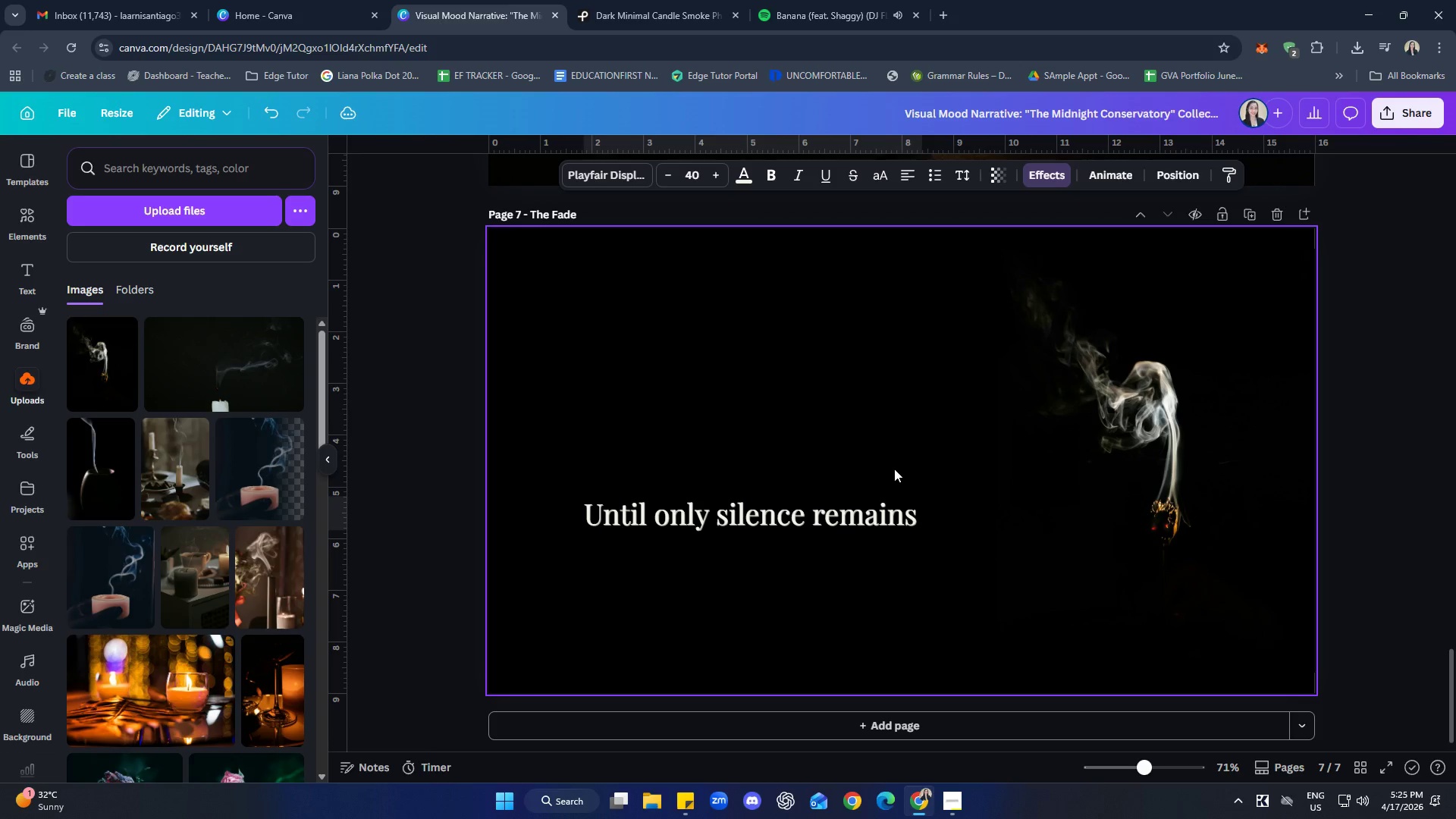 
key(ArrowDown)
 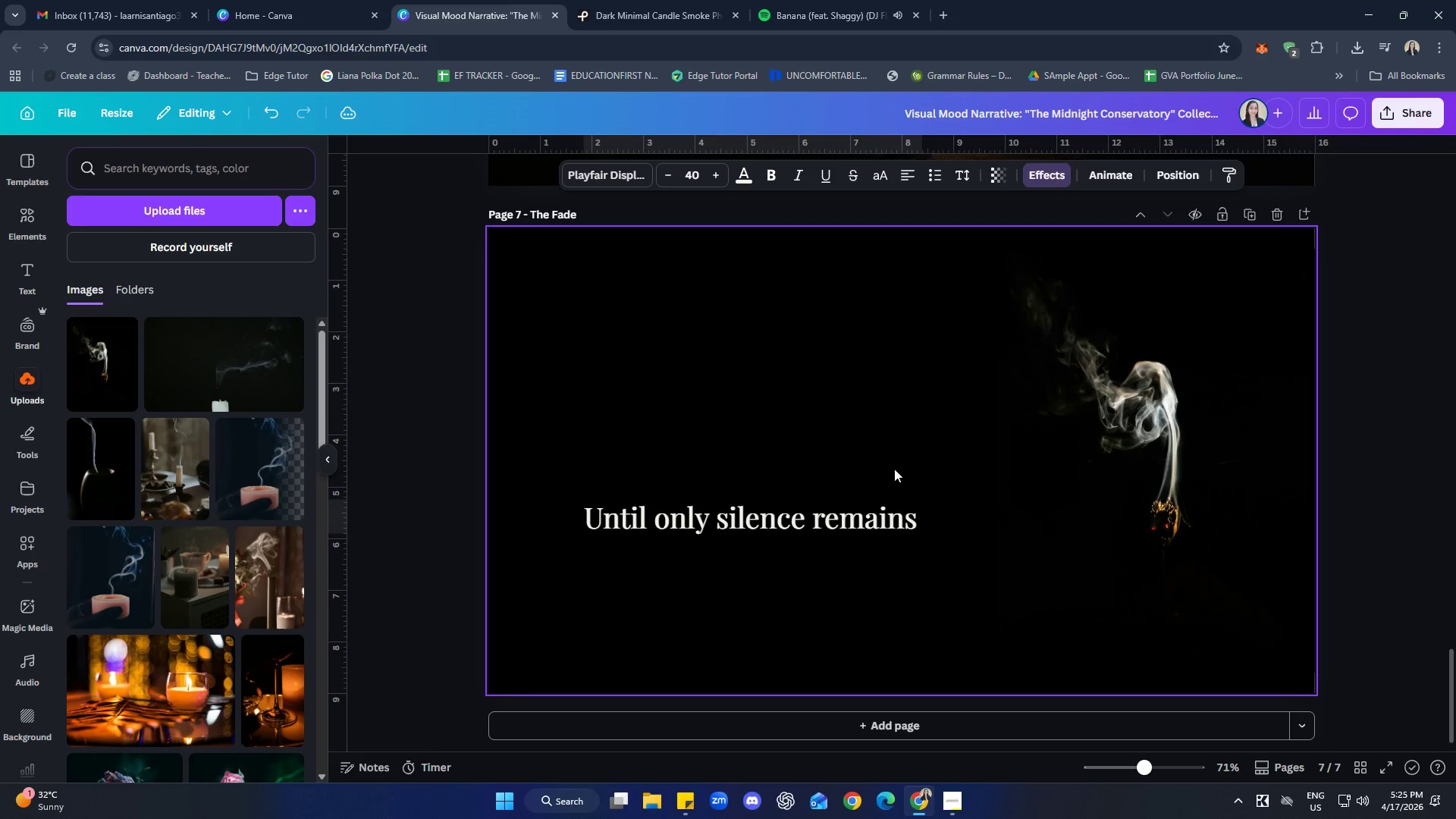 
key(ArrowDown)
 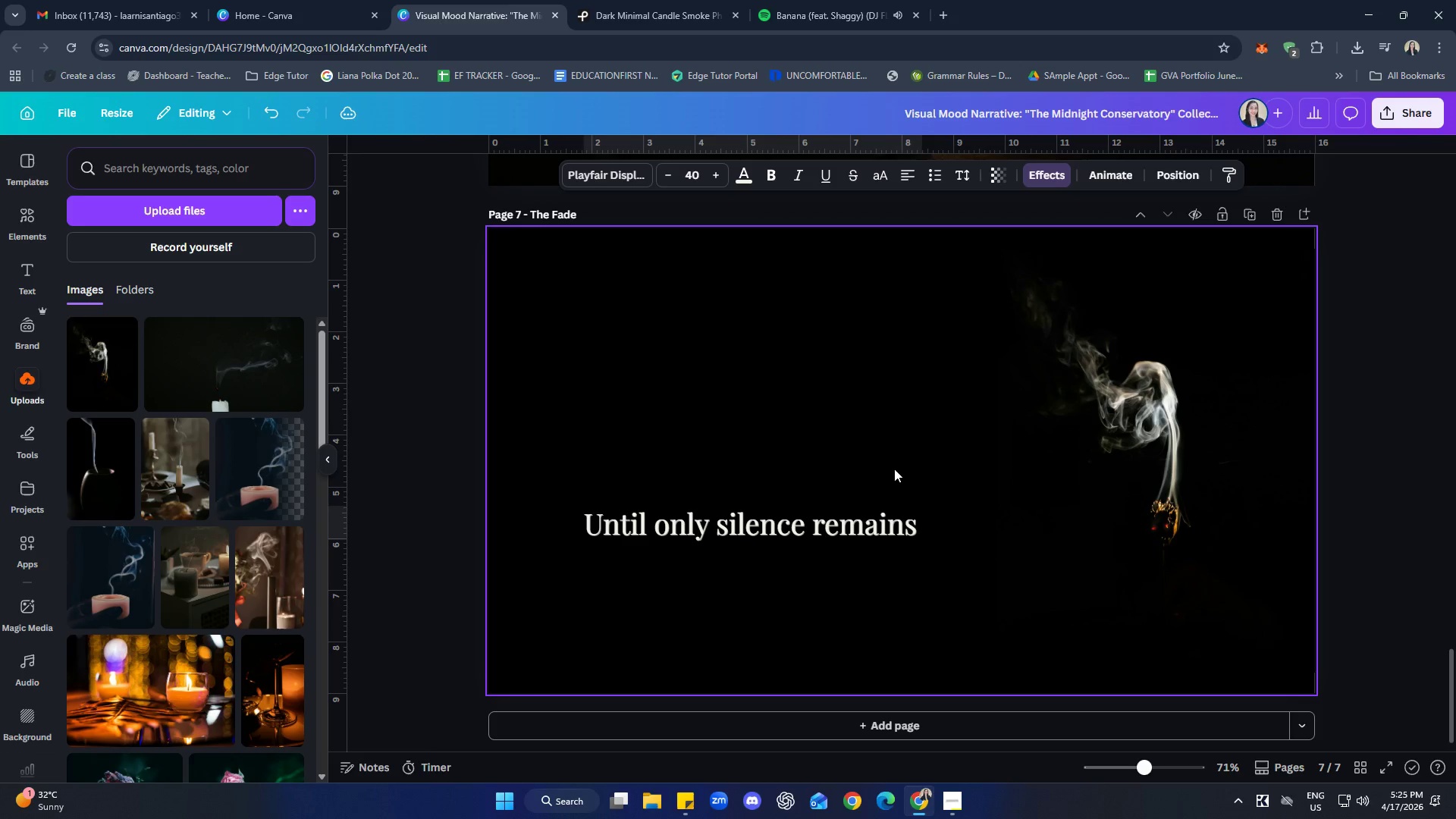 
key(ArrowDown)
 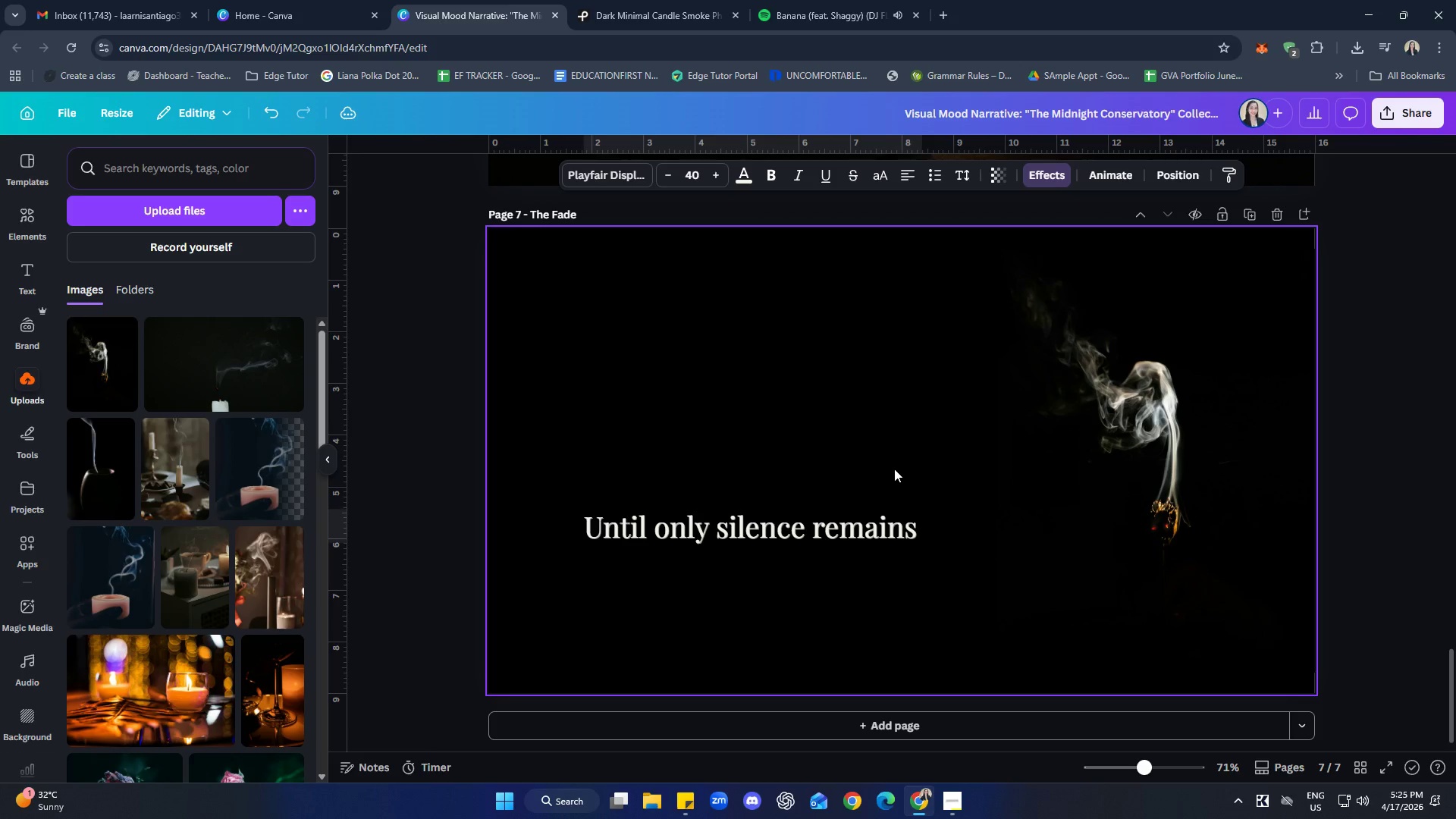 
key(ArrowDown)
 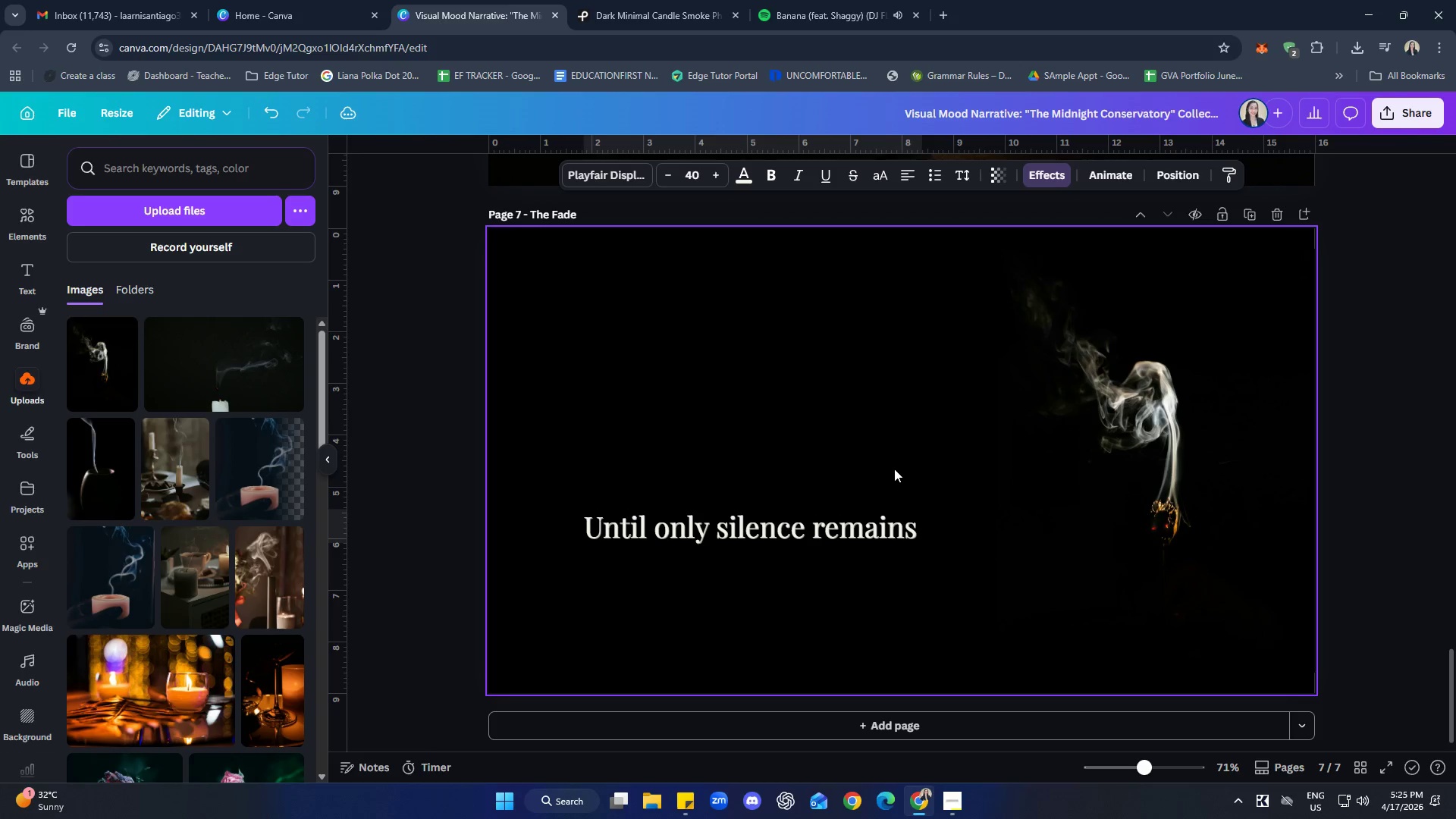 
key(ArrowDown)
 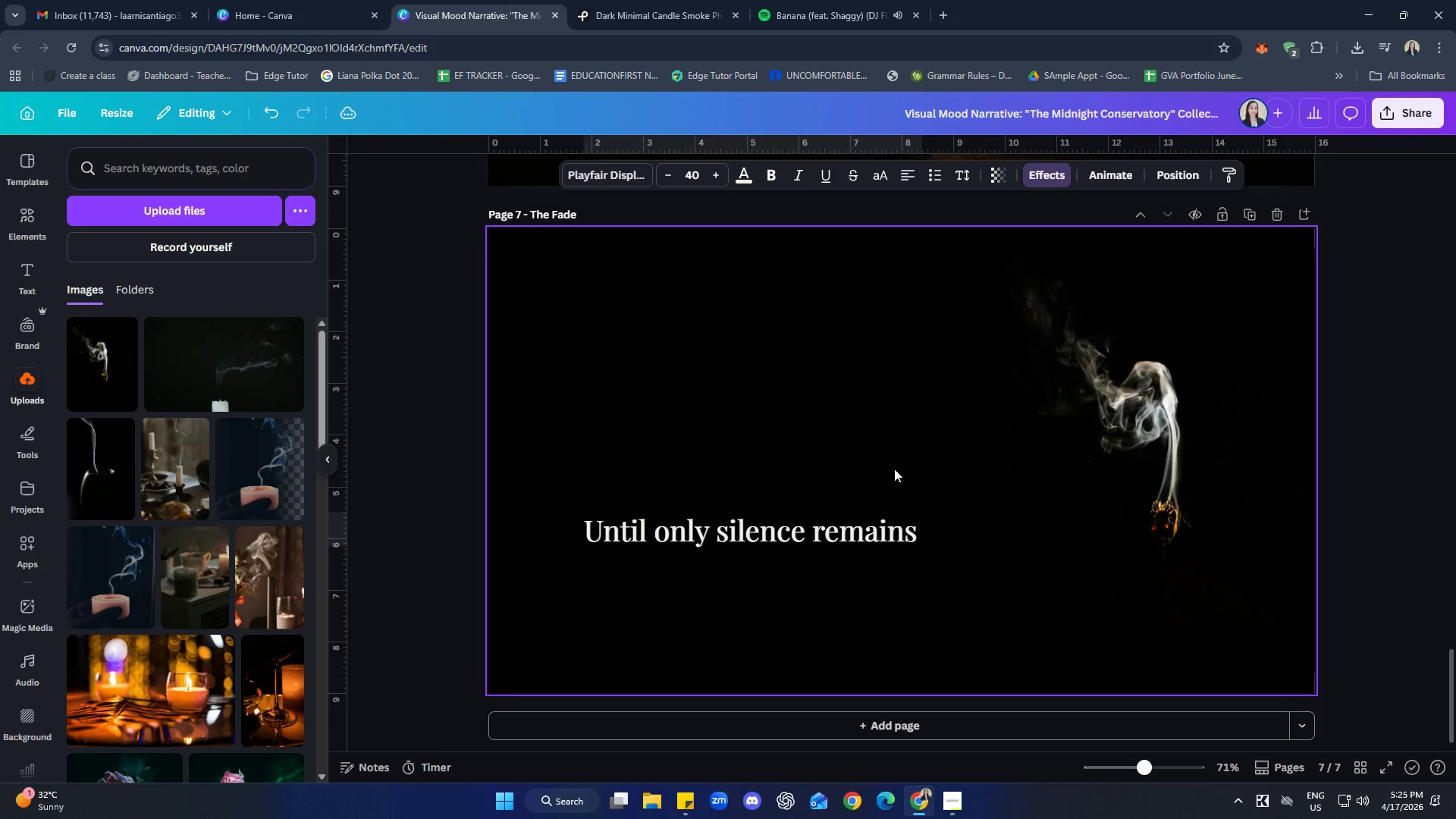 
key(ArrowDown)
 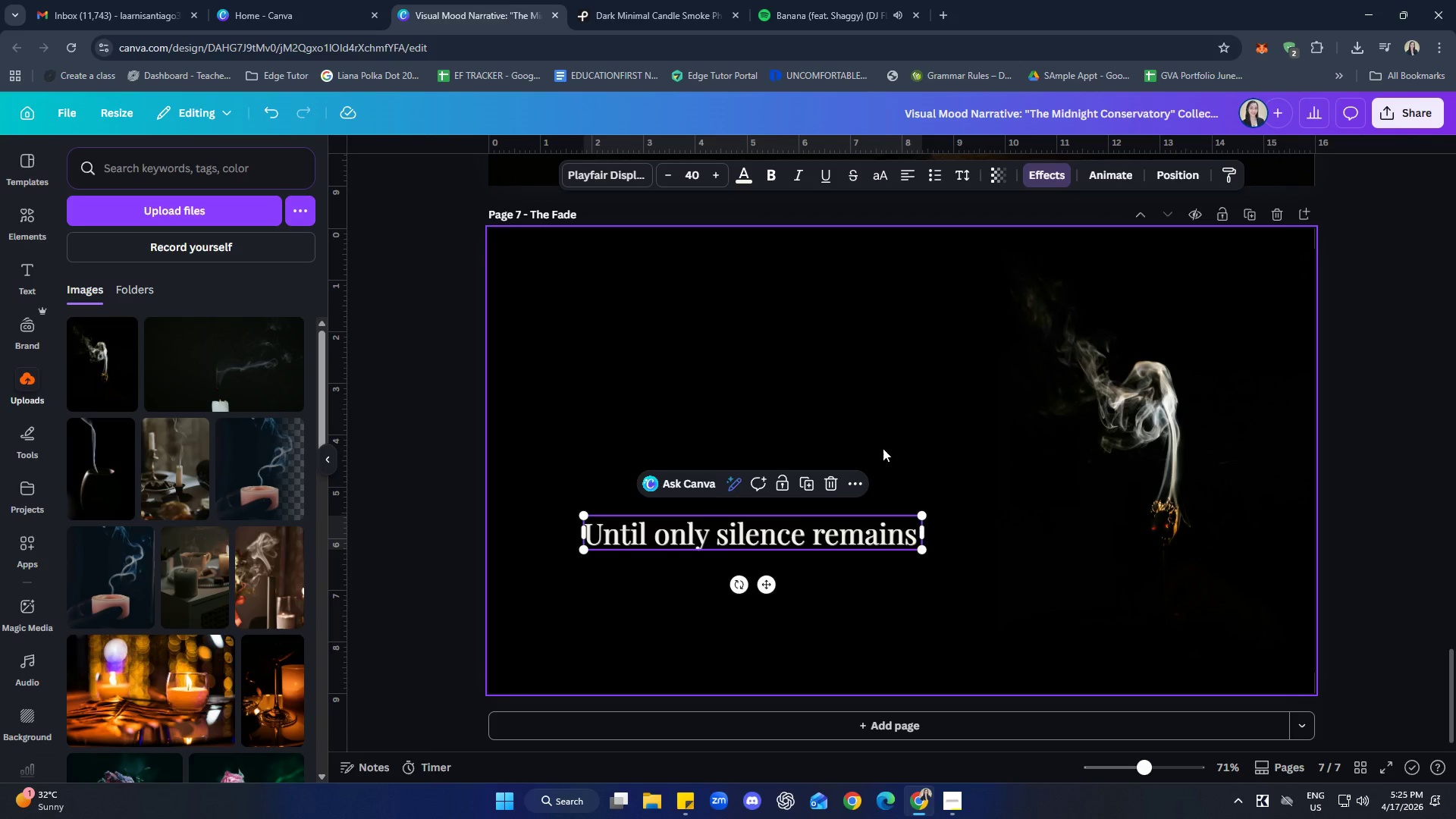 
left_click([1406, 398])
 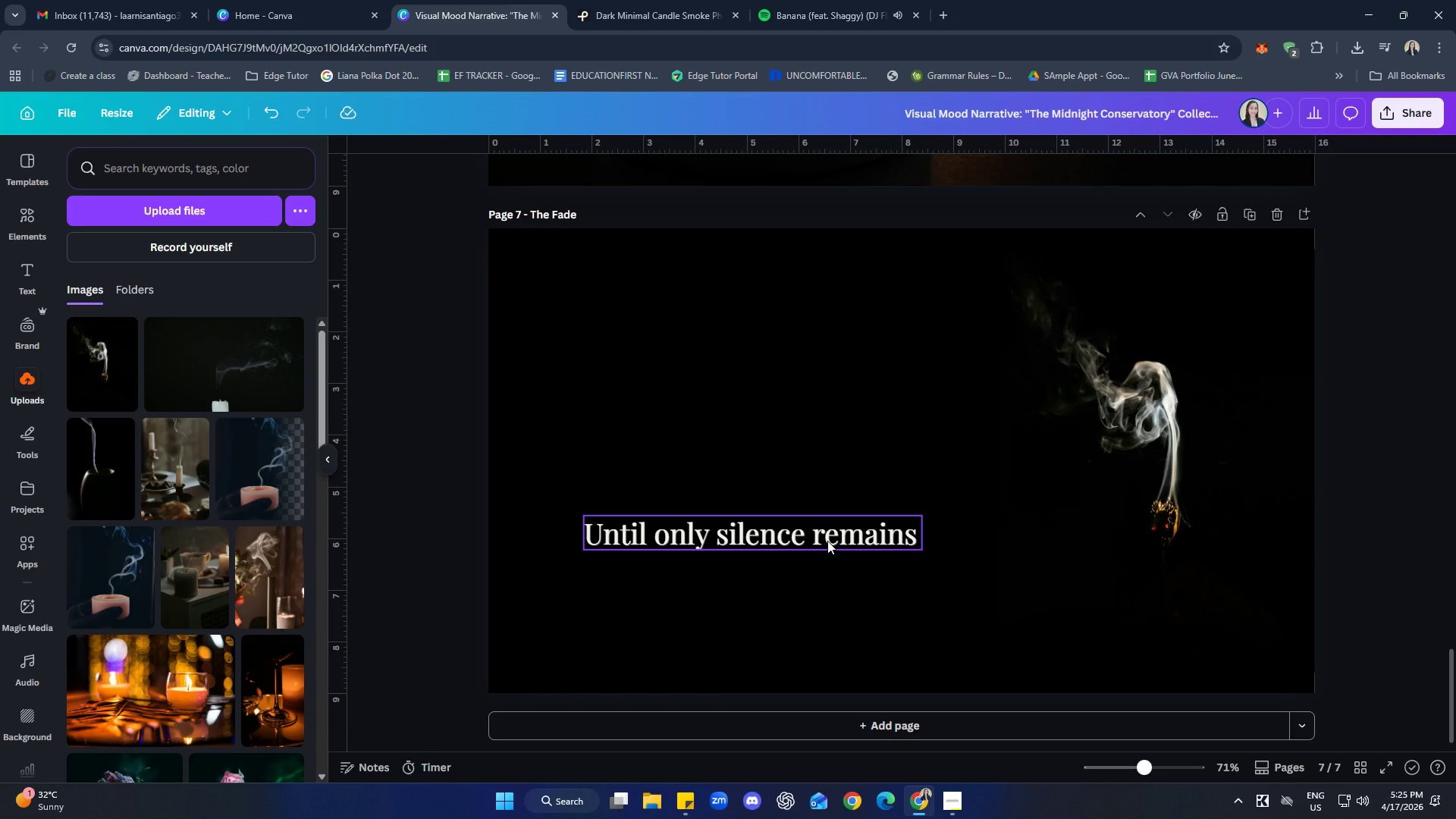 
wait(7.36)
 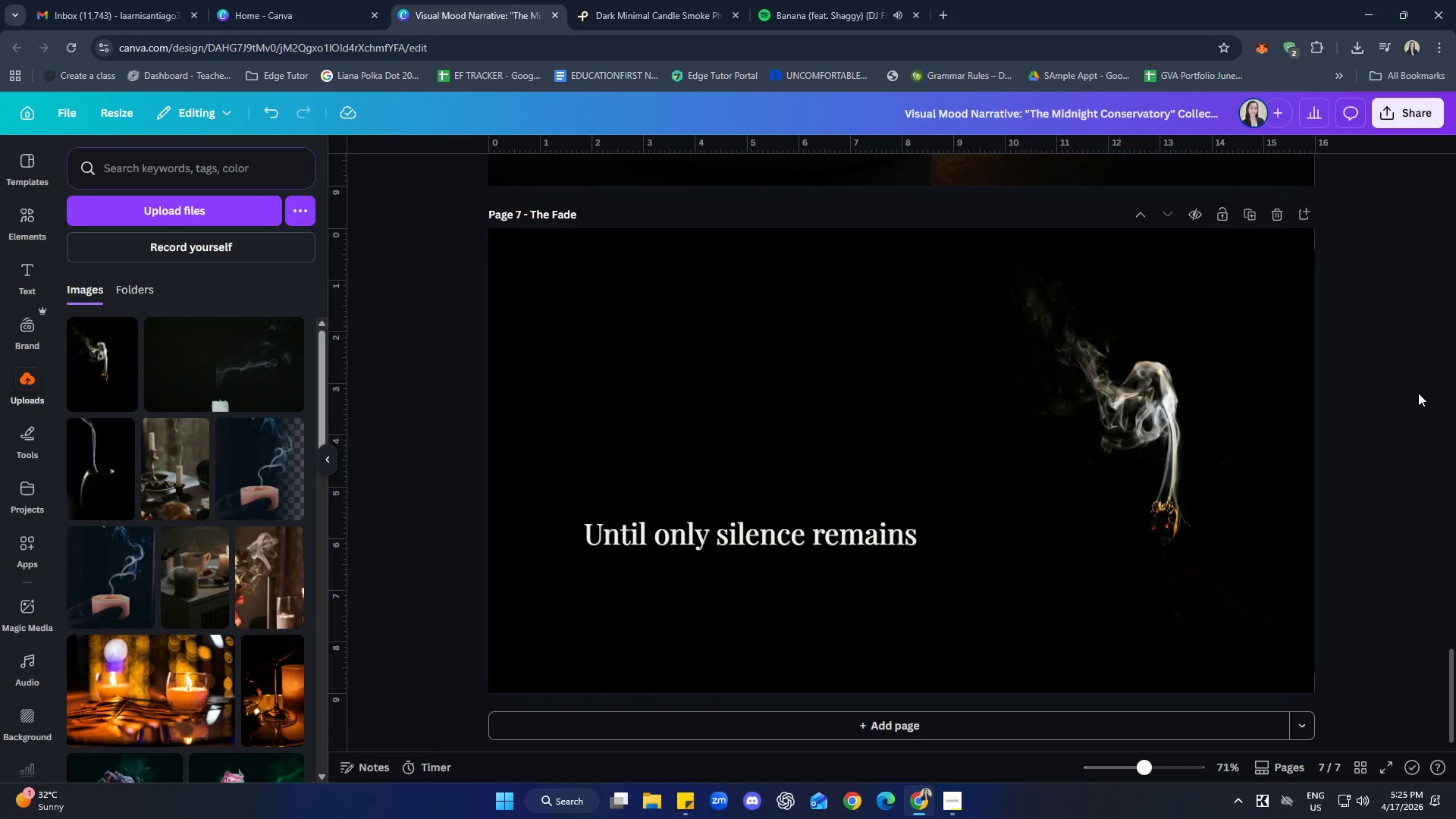 
left_click([827, 540])
 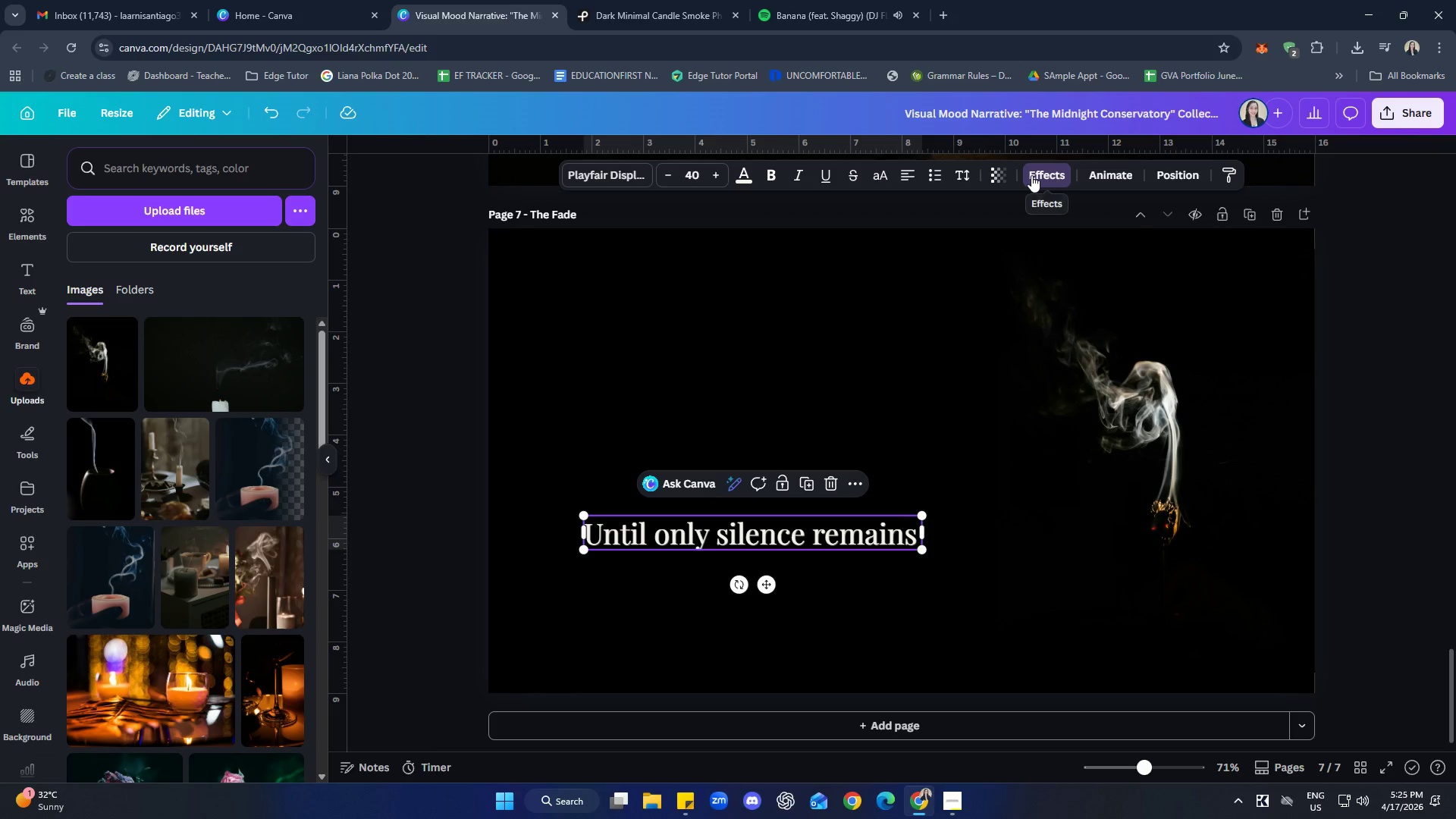 
left_click([999, 177])
 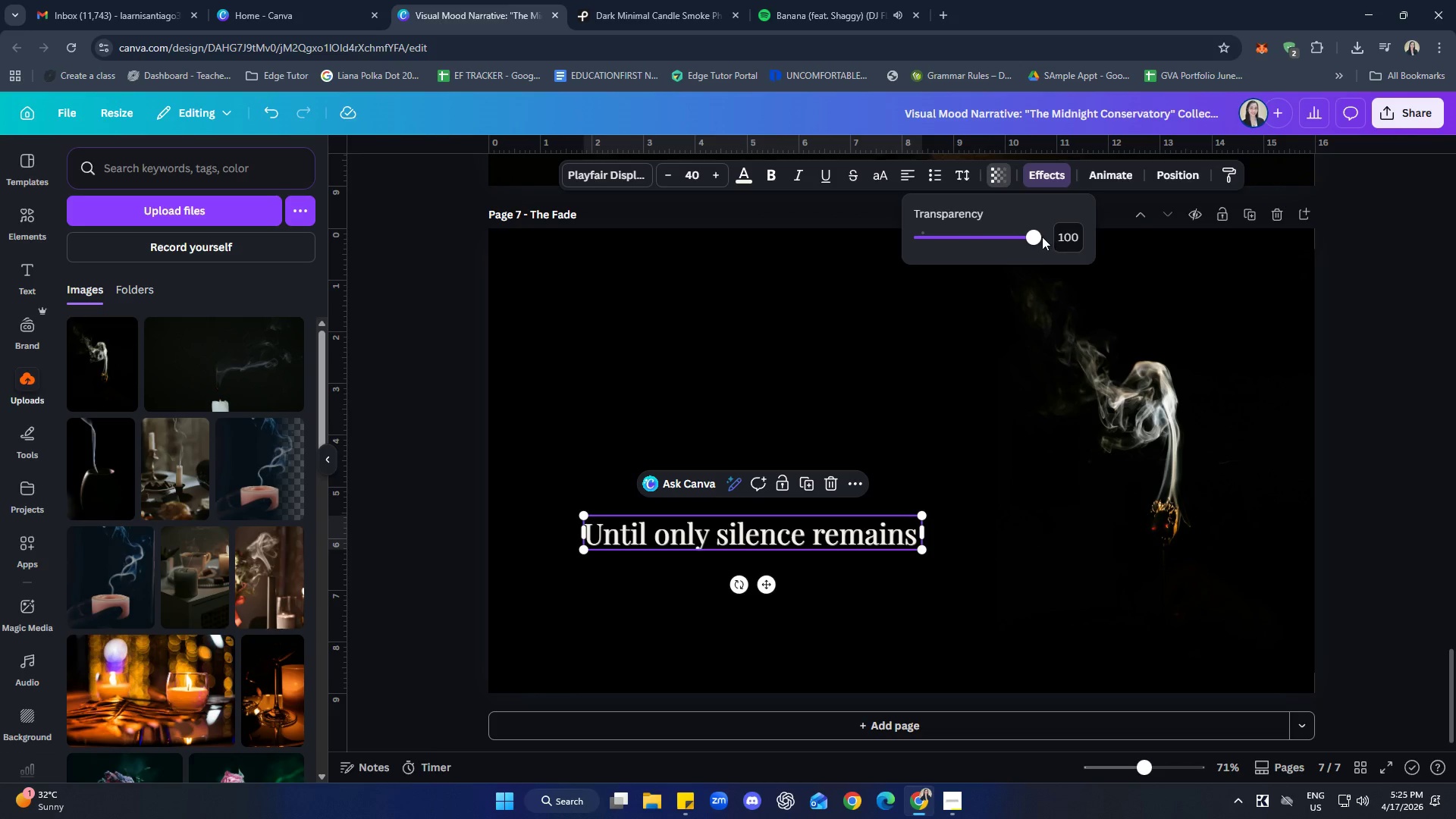 
left_click_drag(start_coordinate=[1033, 240], to_coordinate=[1020, 243])
 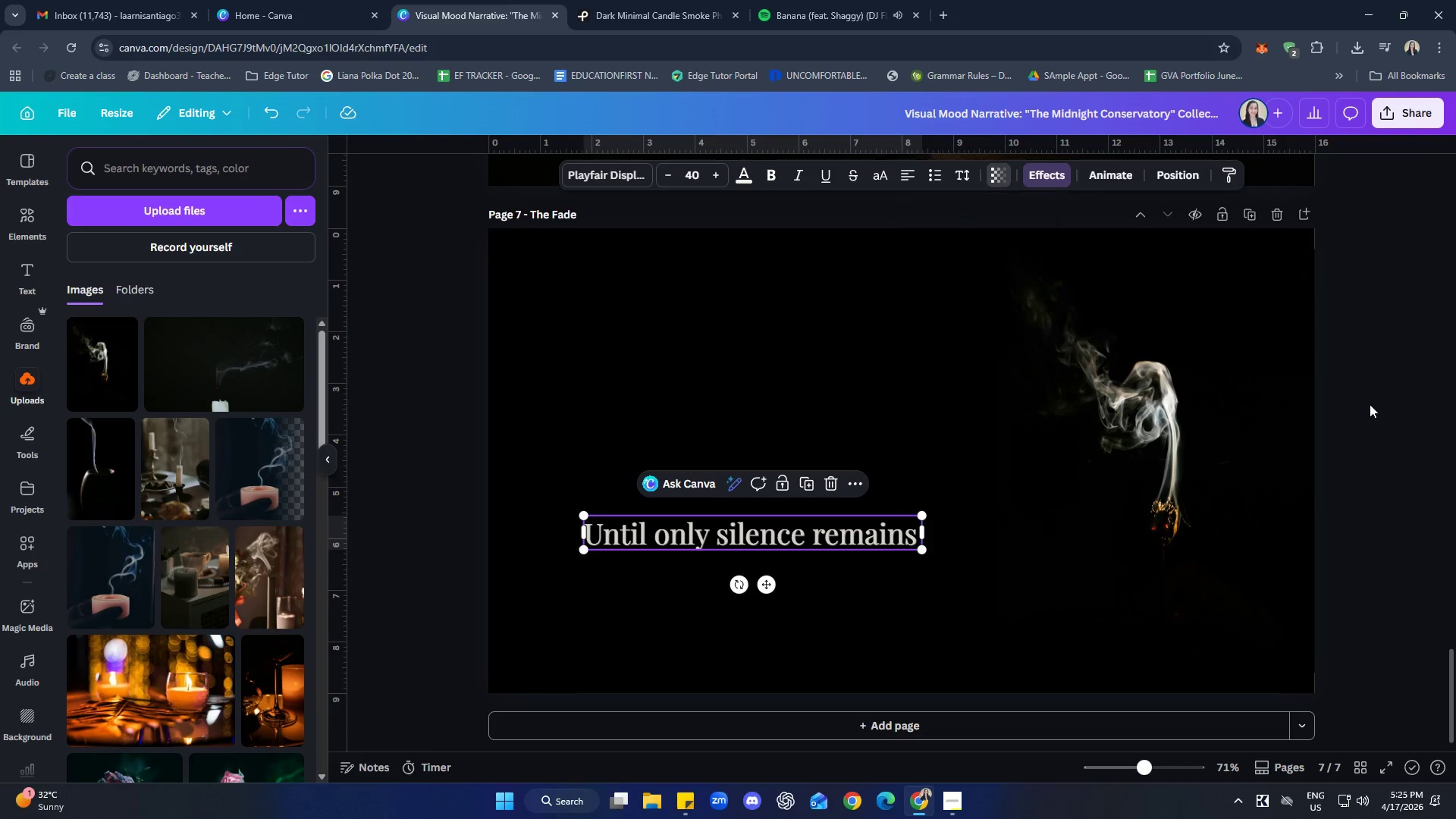 
double_click([1370, 404])